 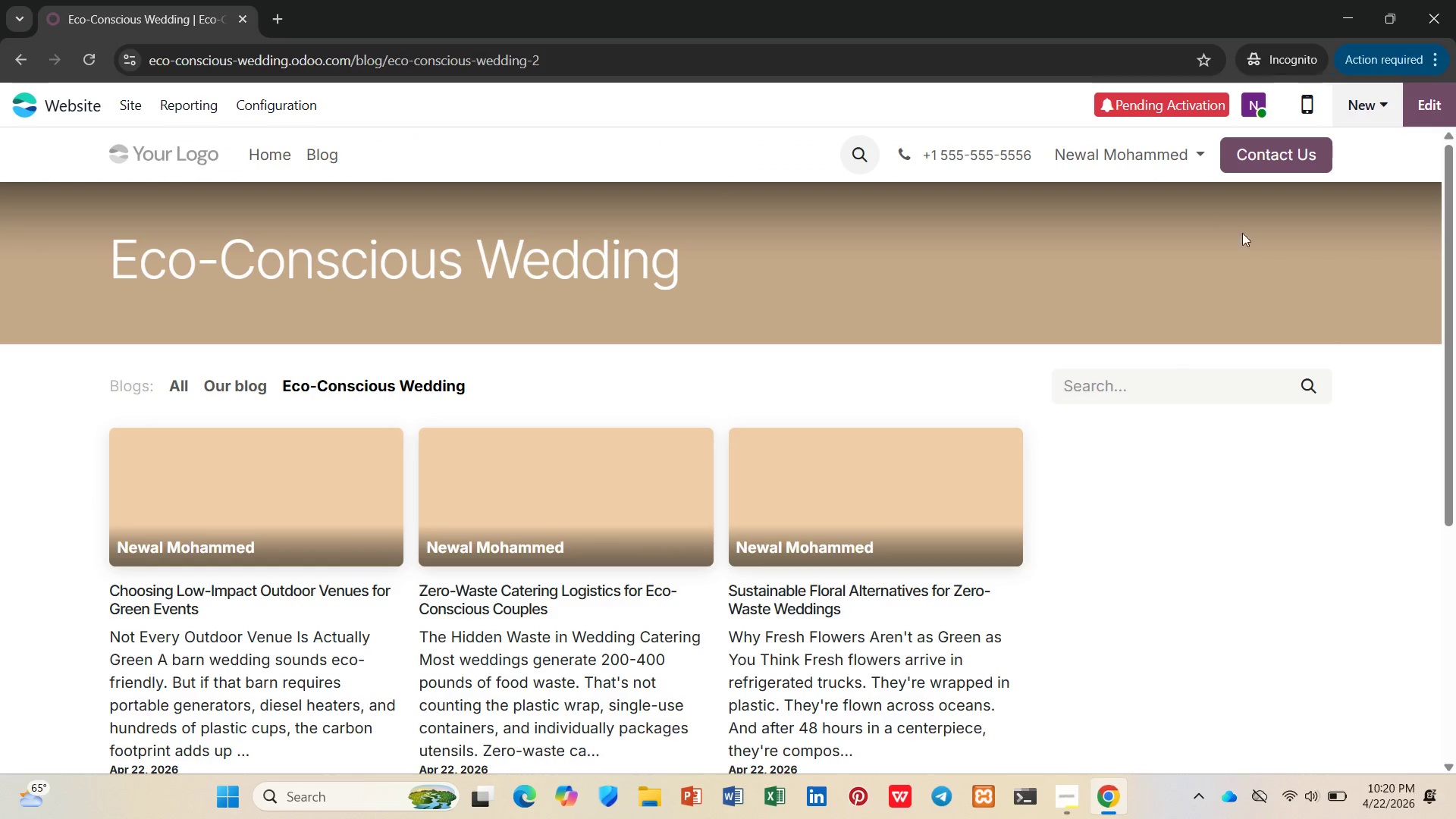 
left_click([129, 96])
 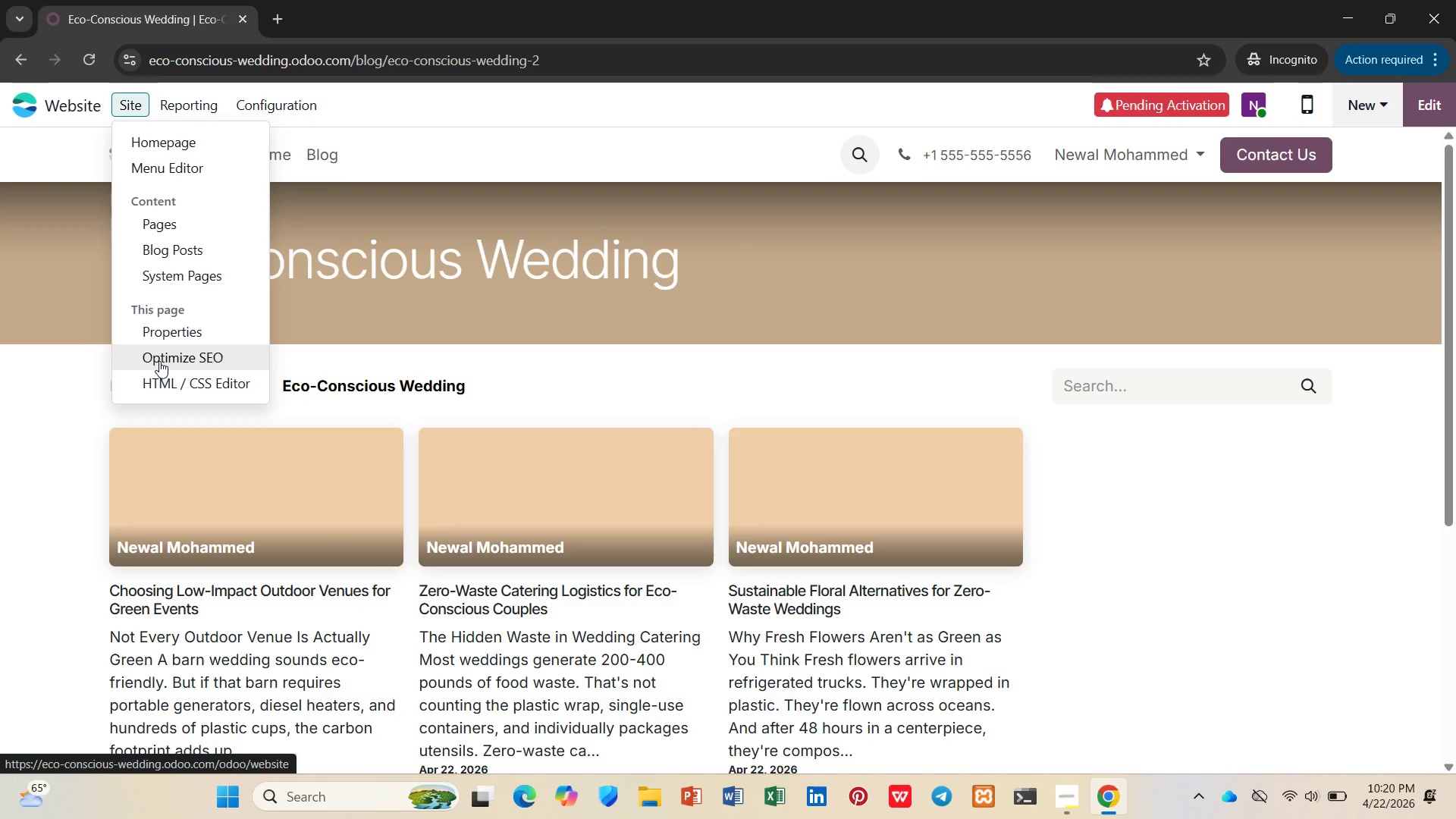 
double_click([159, 361])
 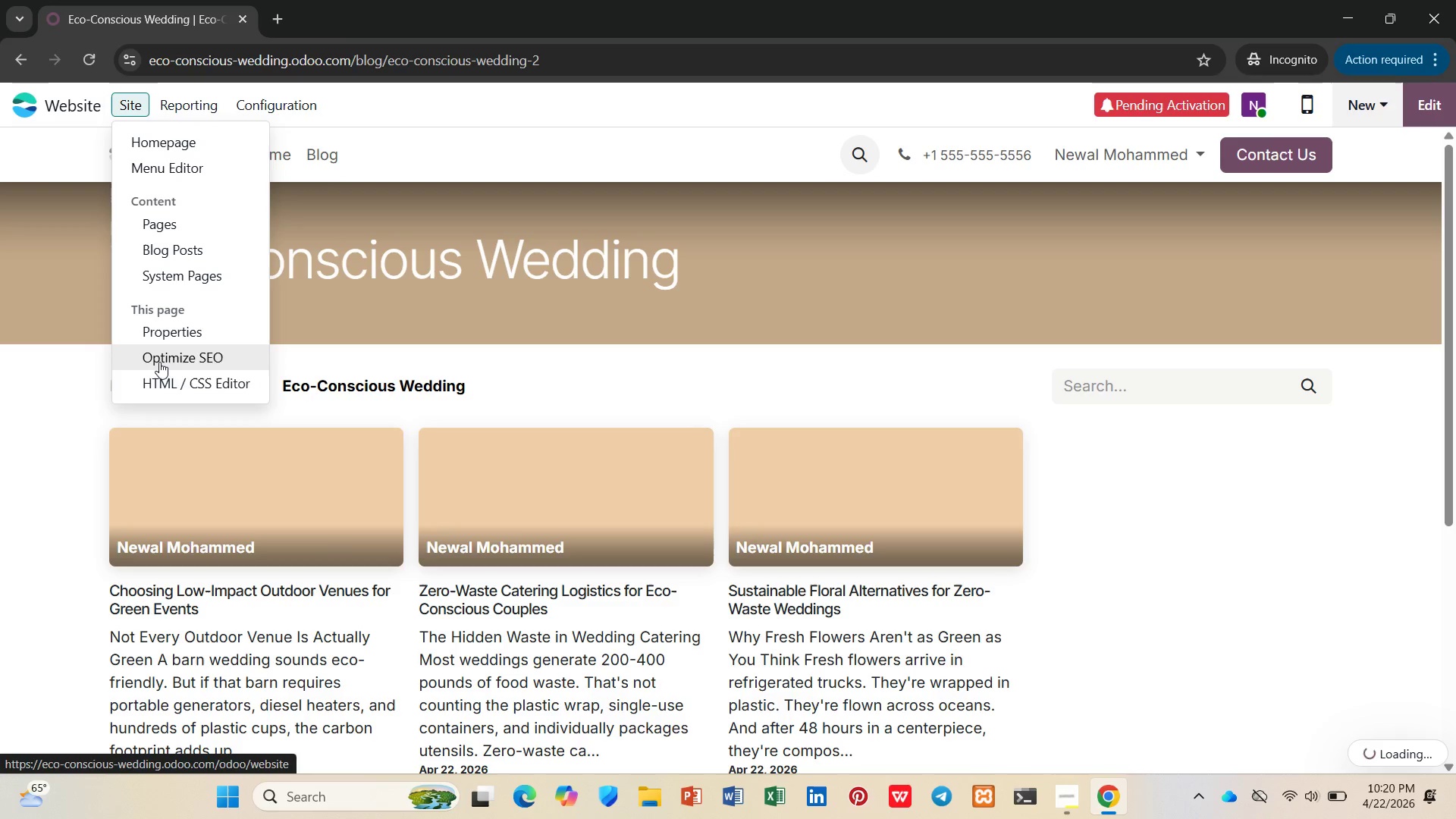 
left_click([161, 362])
 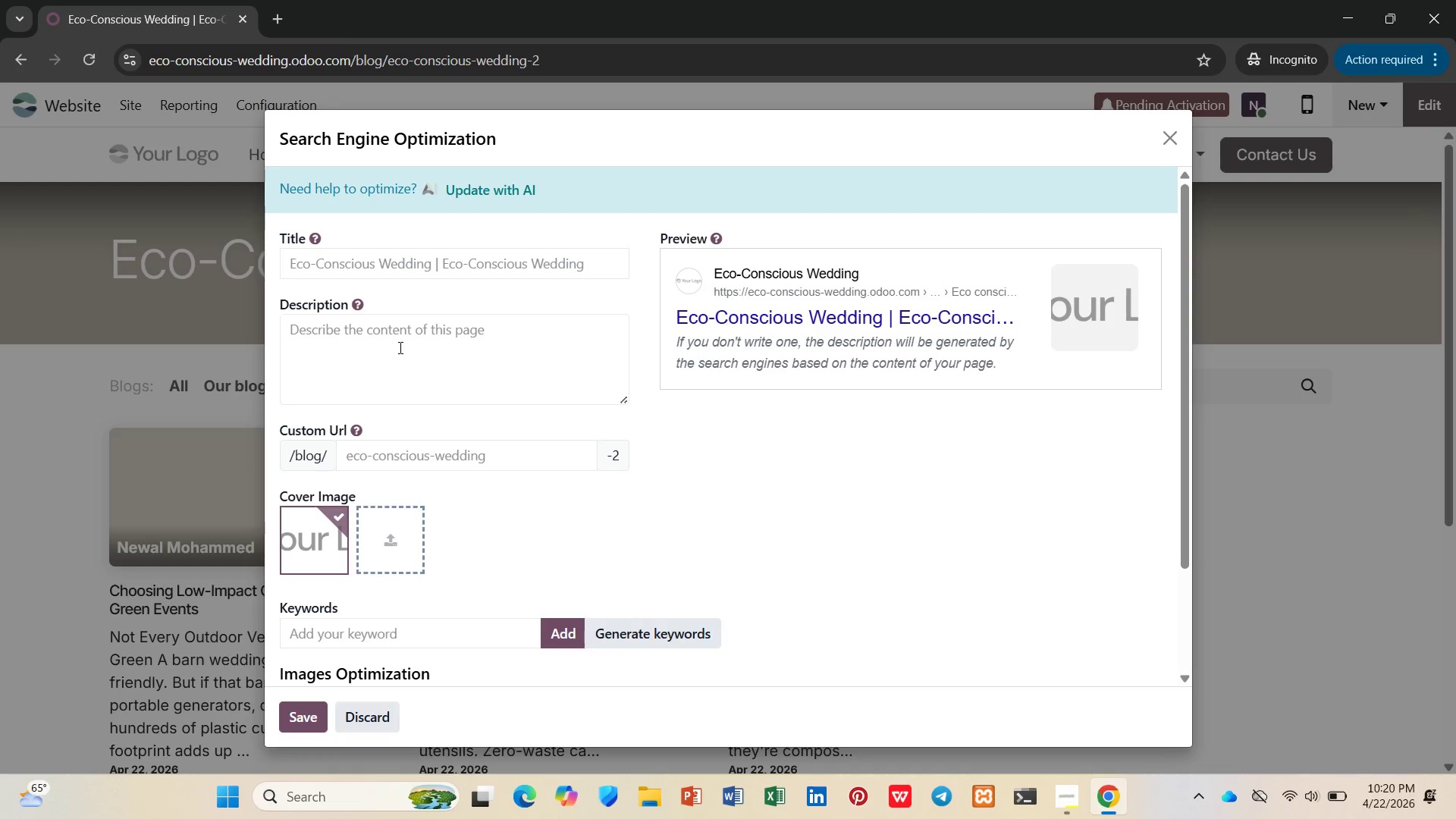 
scroll: coordinate [399, 348], scroll_direction: up, amount: 2.0
 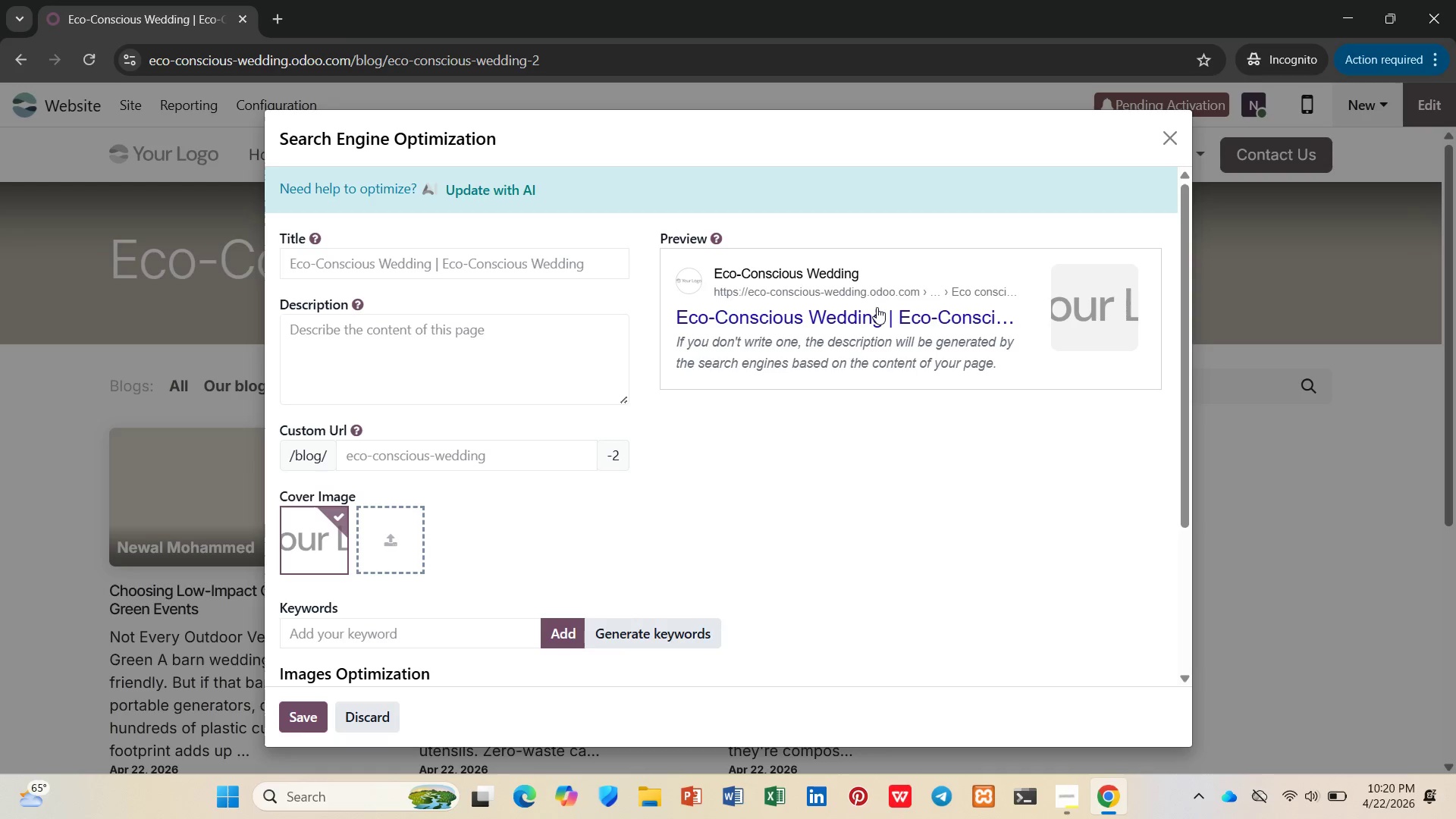 
wait(8.38)
 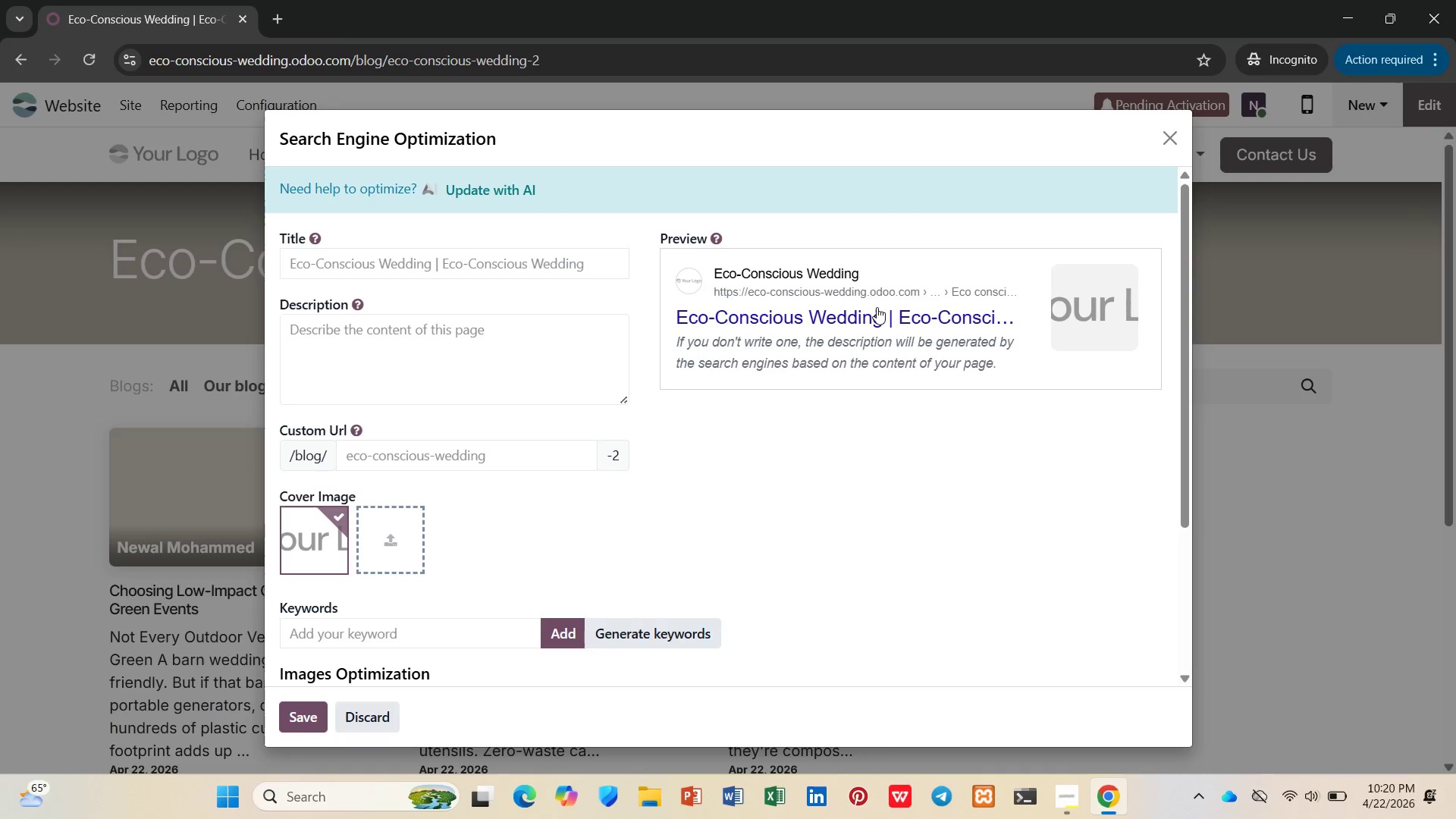 
left_click([282, 27])
 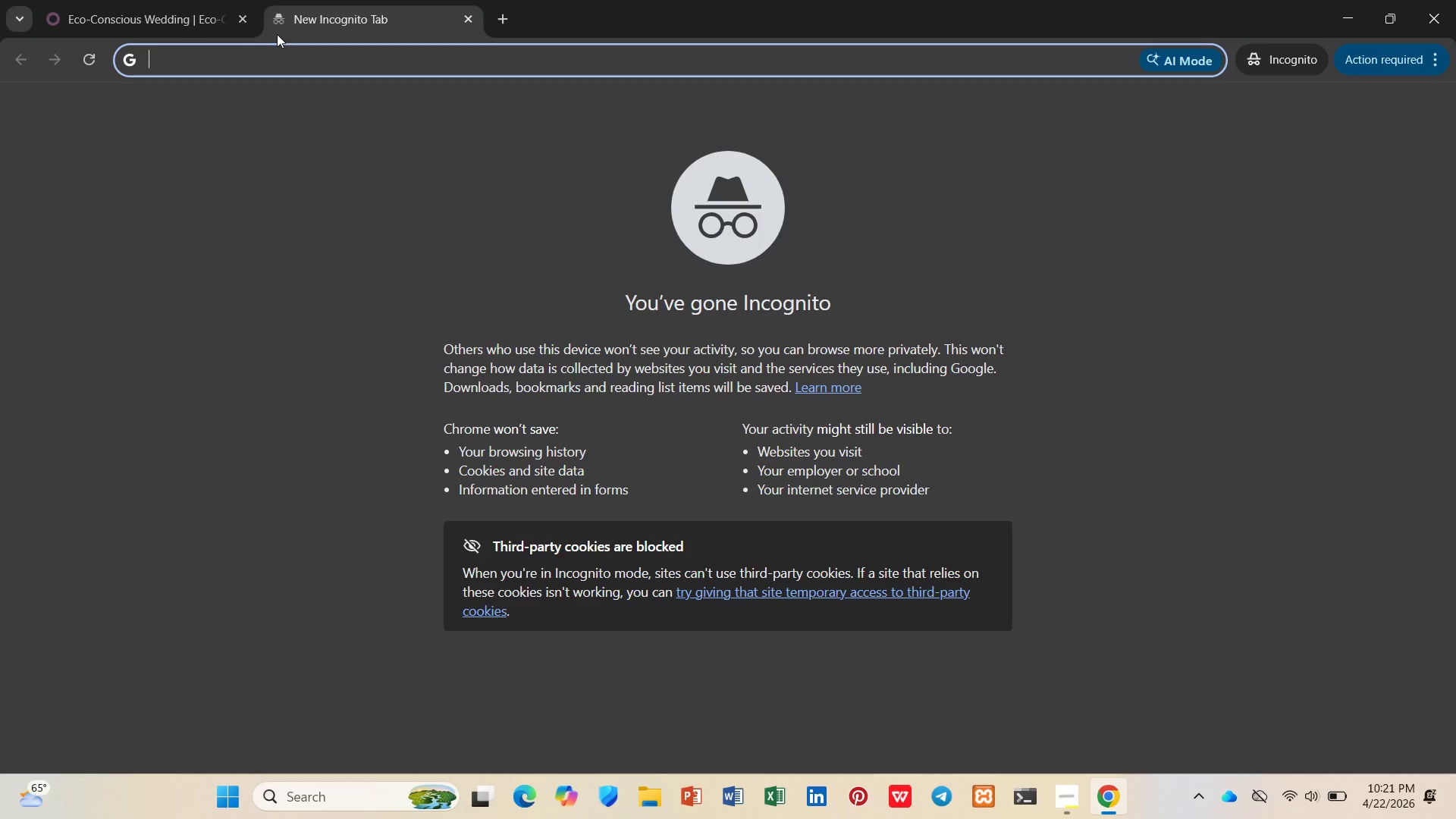 
type(unsplash)
 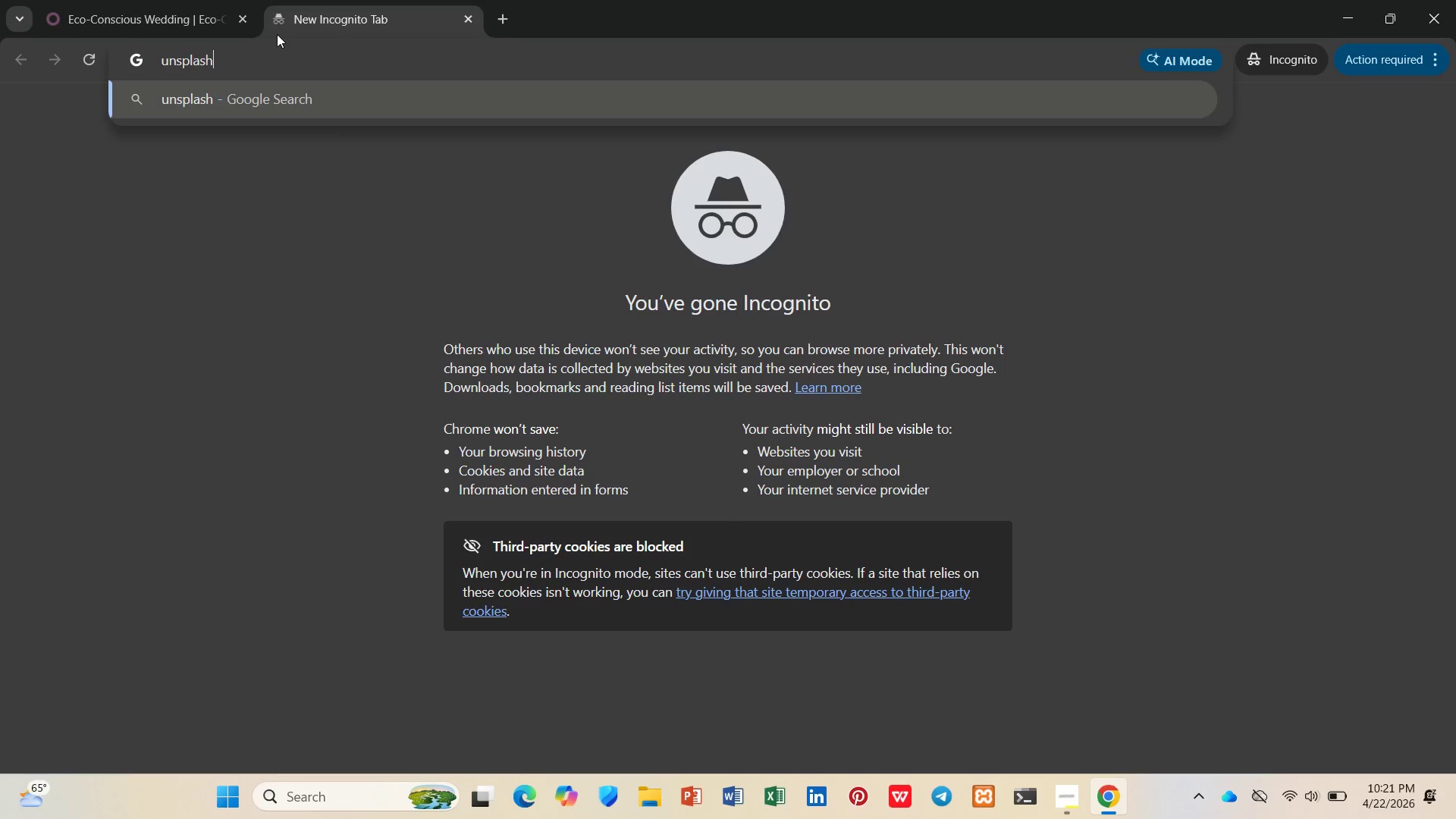 
key(Enter)
 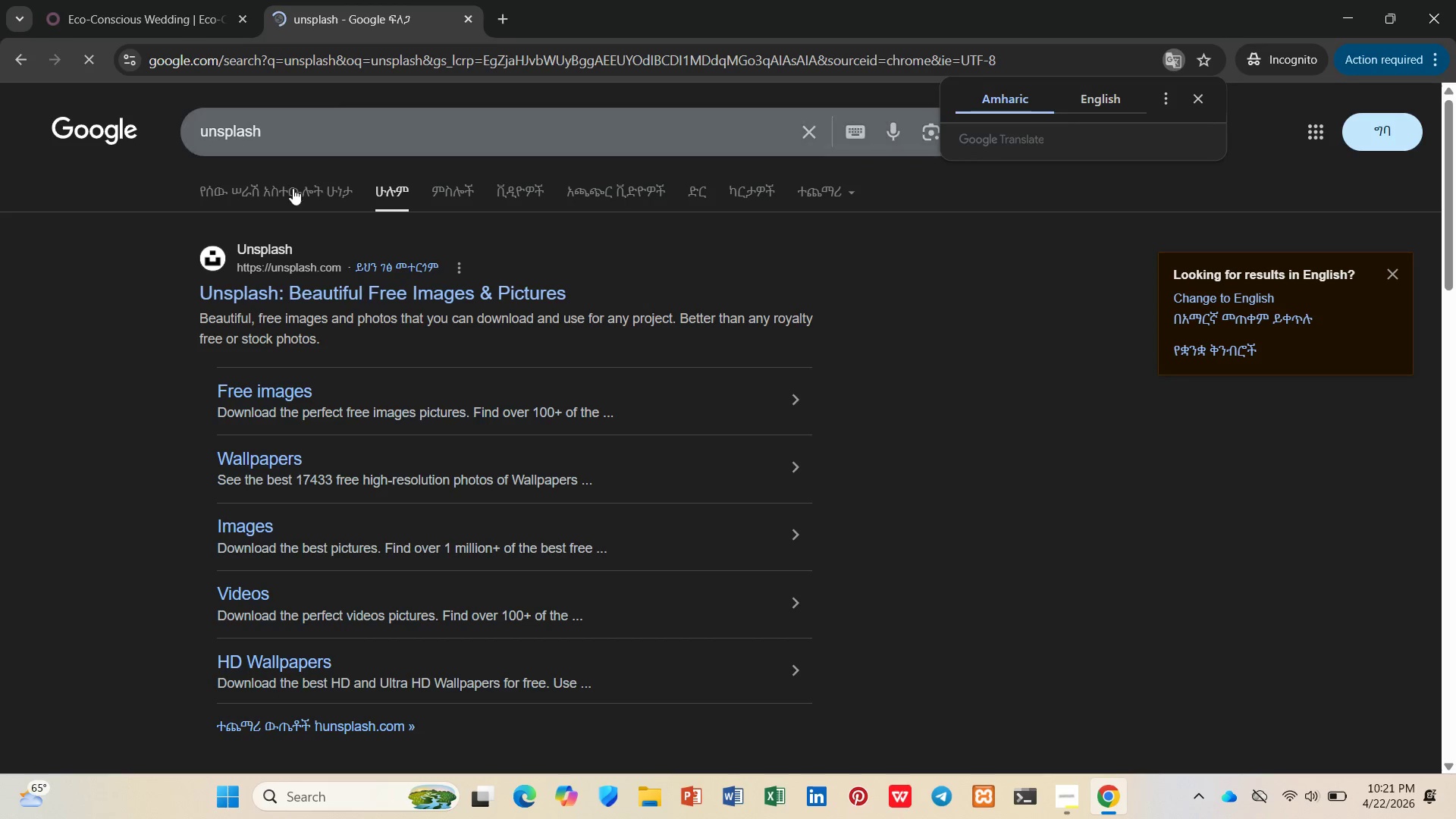 
left_click([314, 298])
 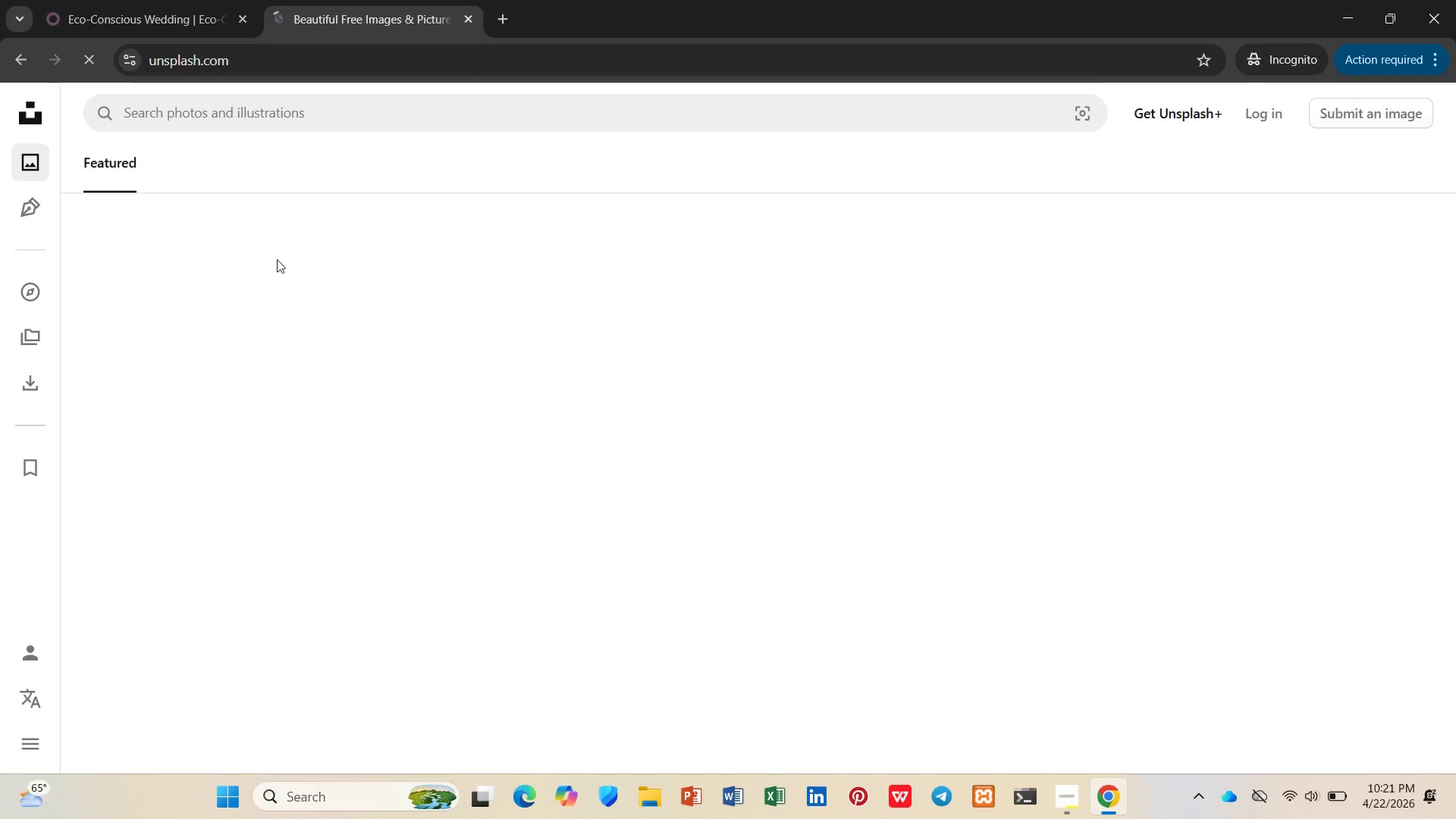 
type(eco)
 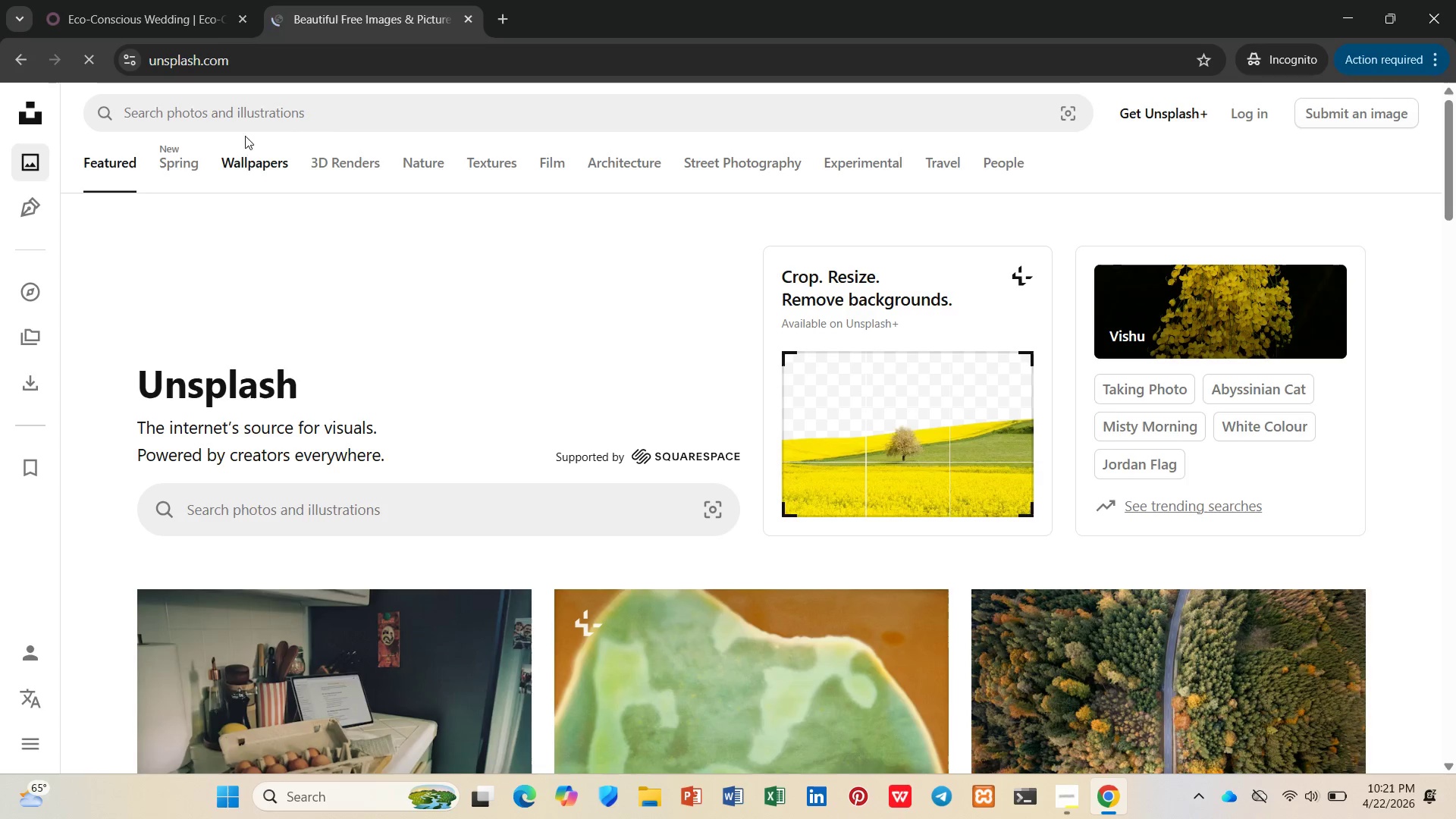 
left_click([242, 126])
 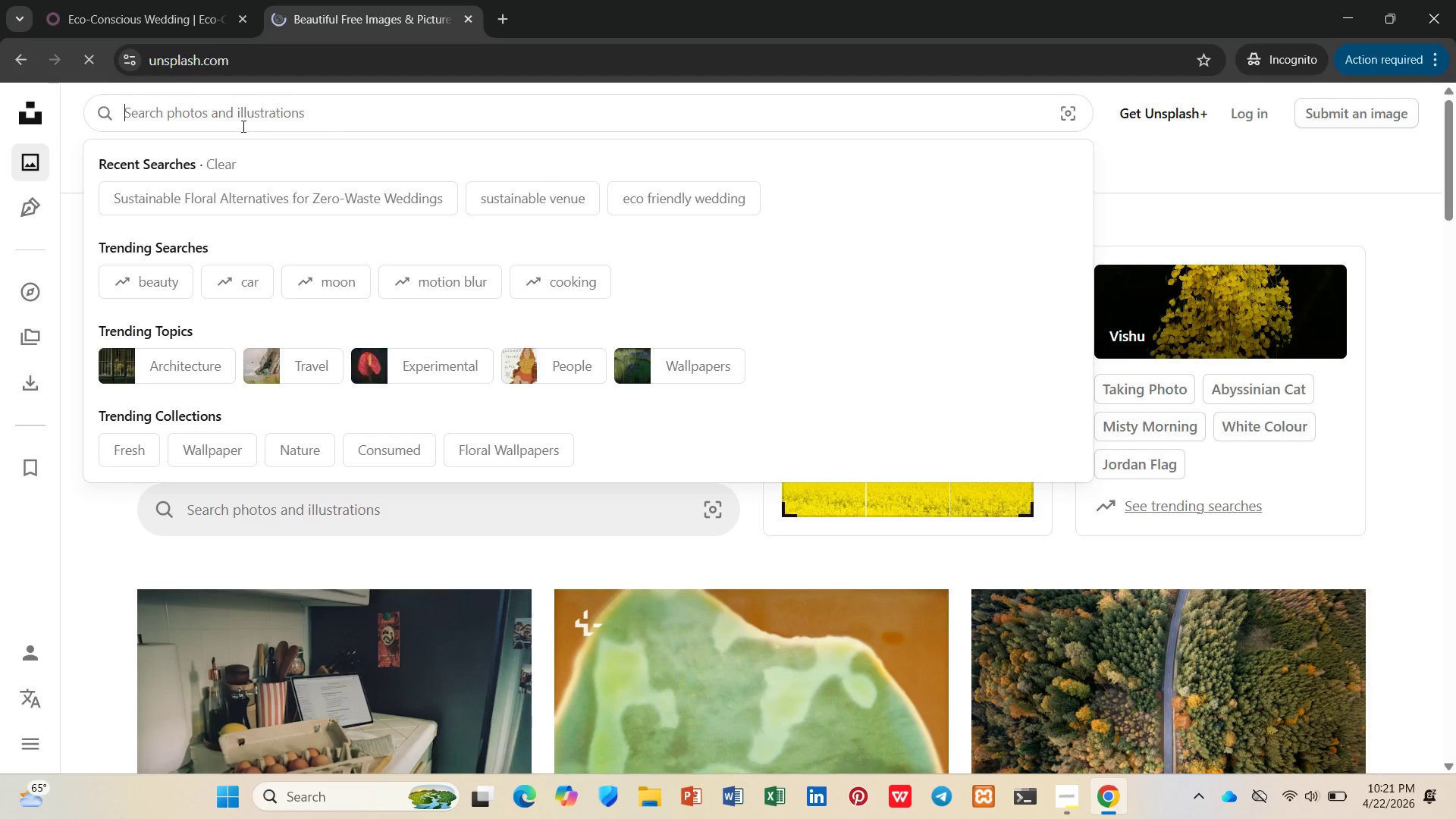 
type(ecosonsious)
 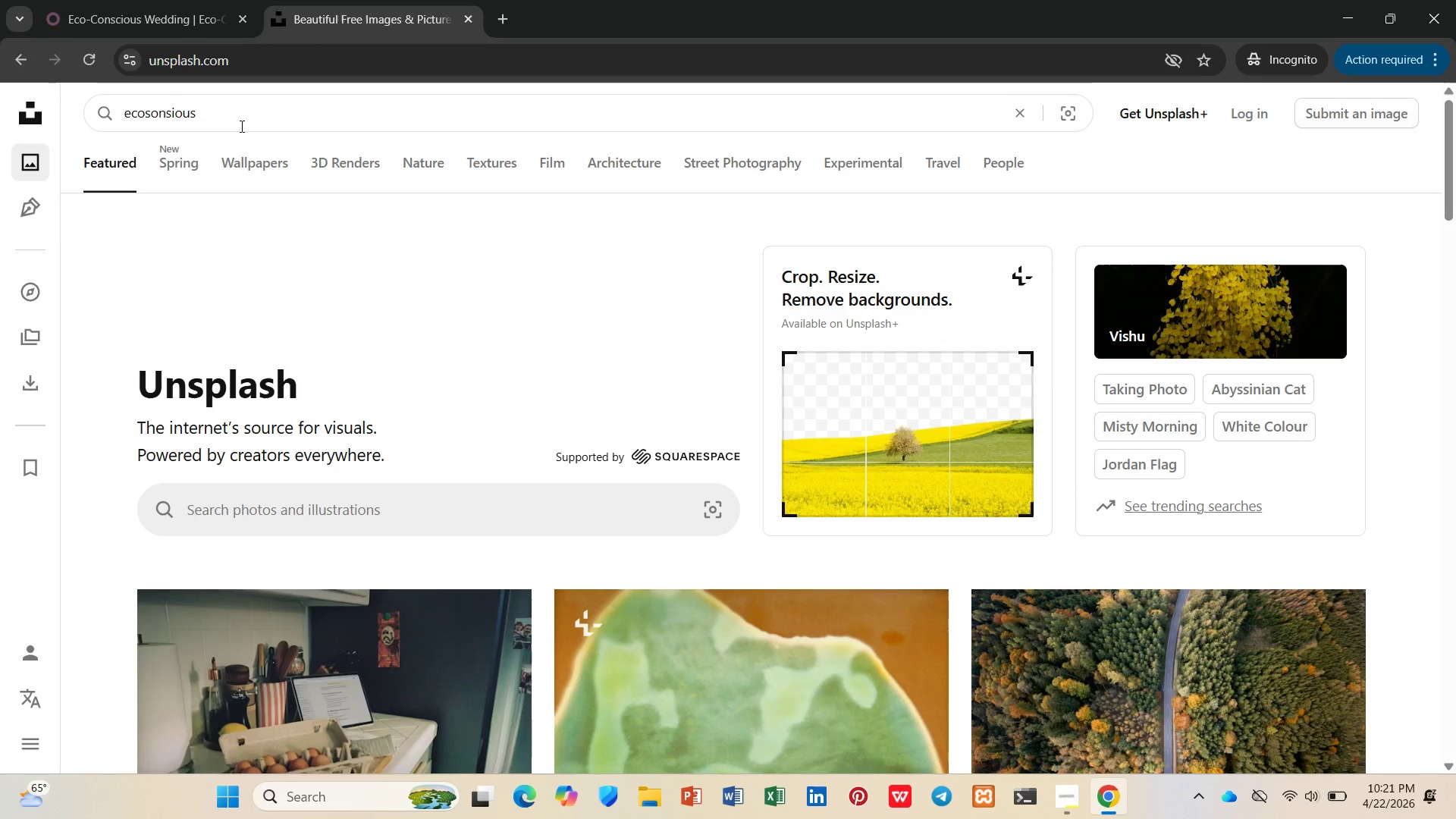 
hold_key(key=ArrowLeft, duration=0.64)
 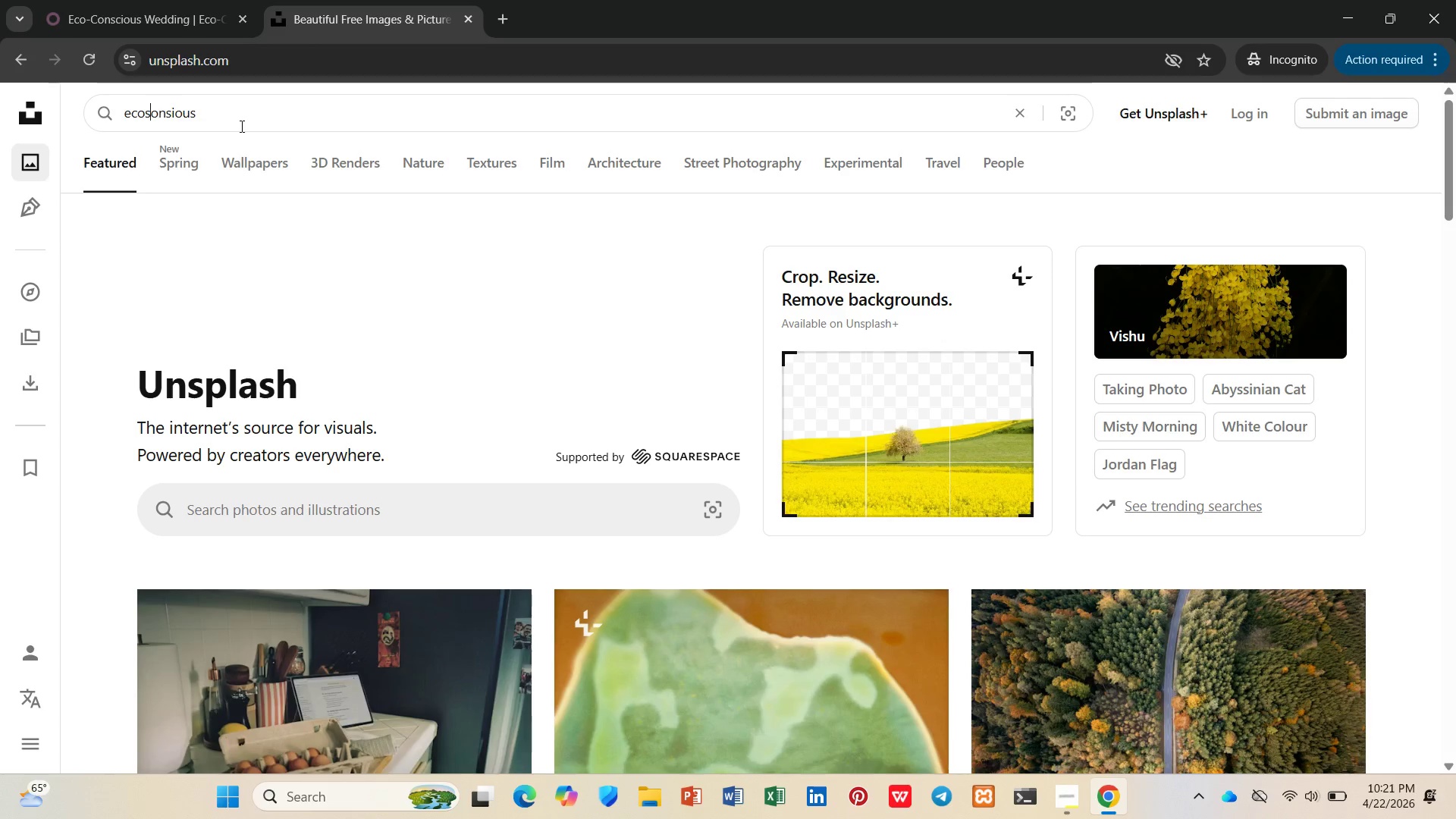 
key(ArrowLeft)
 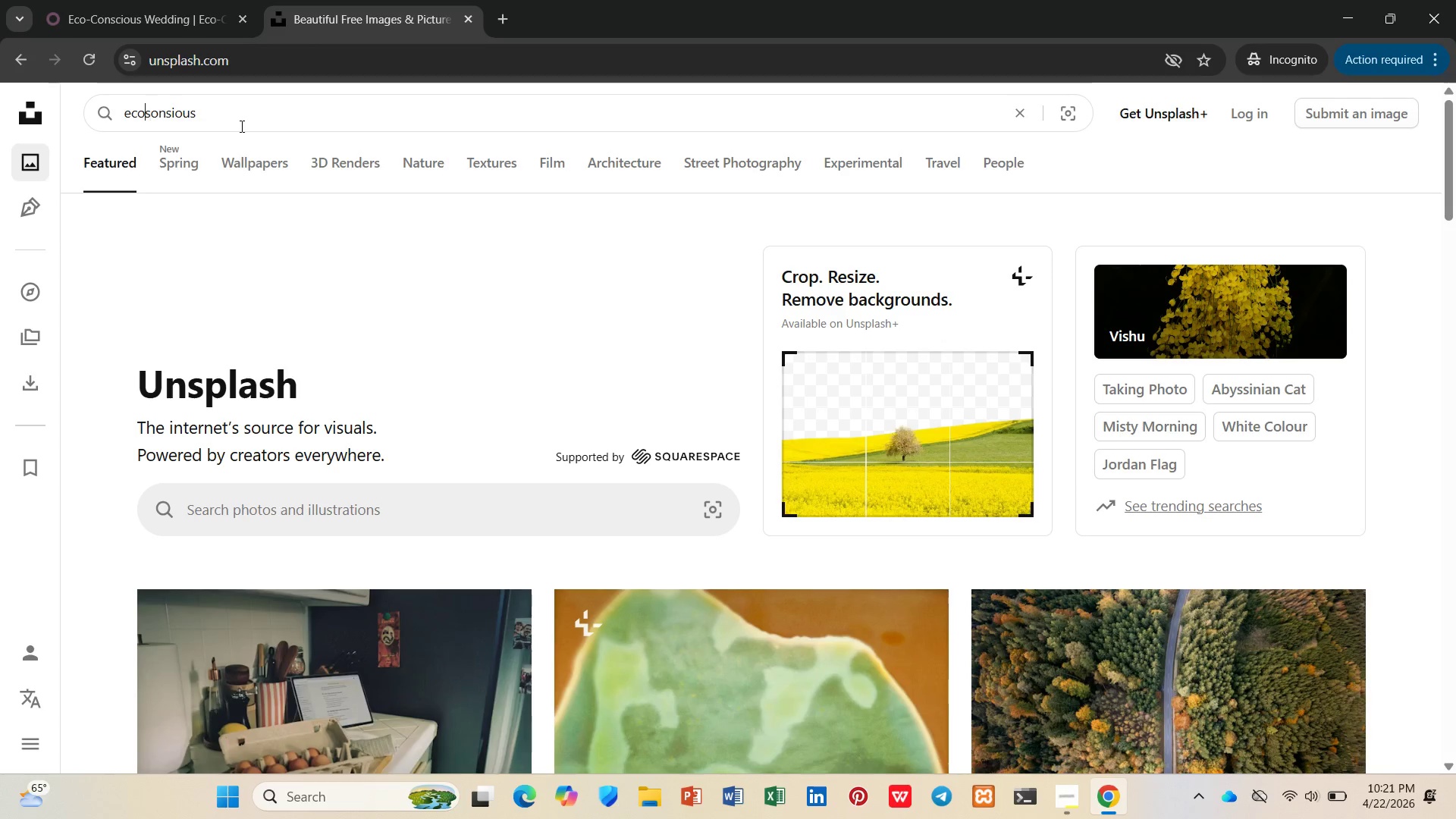 
key(ArrowLeft)
 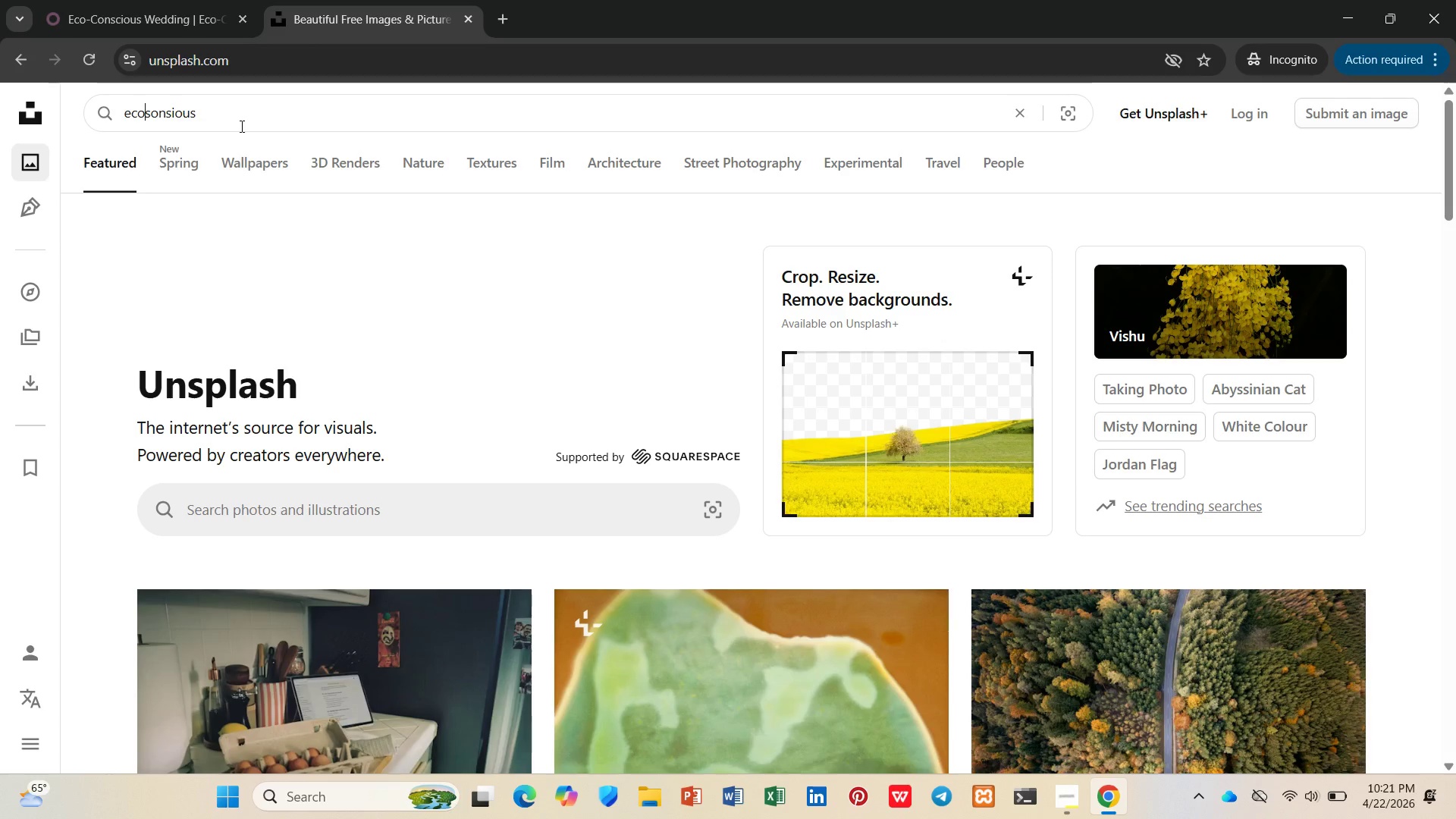 
type( con)
 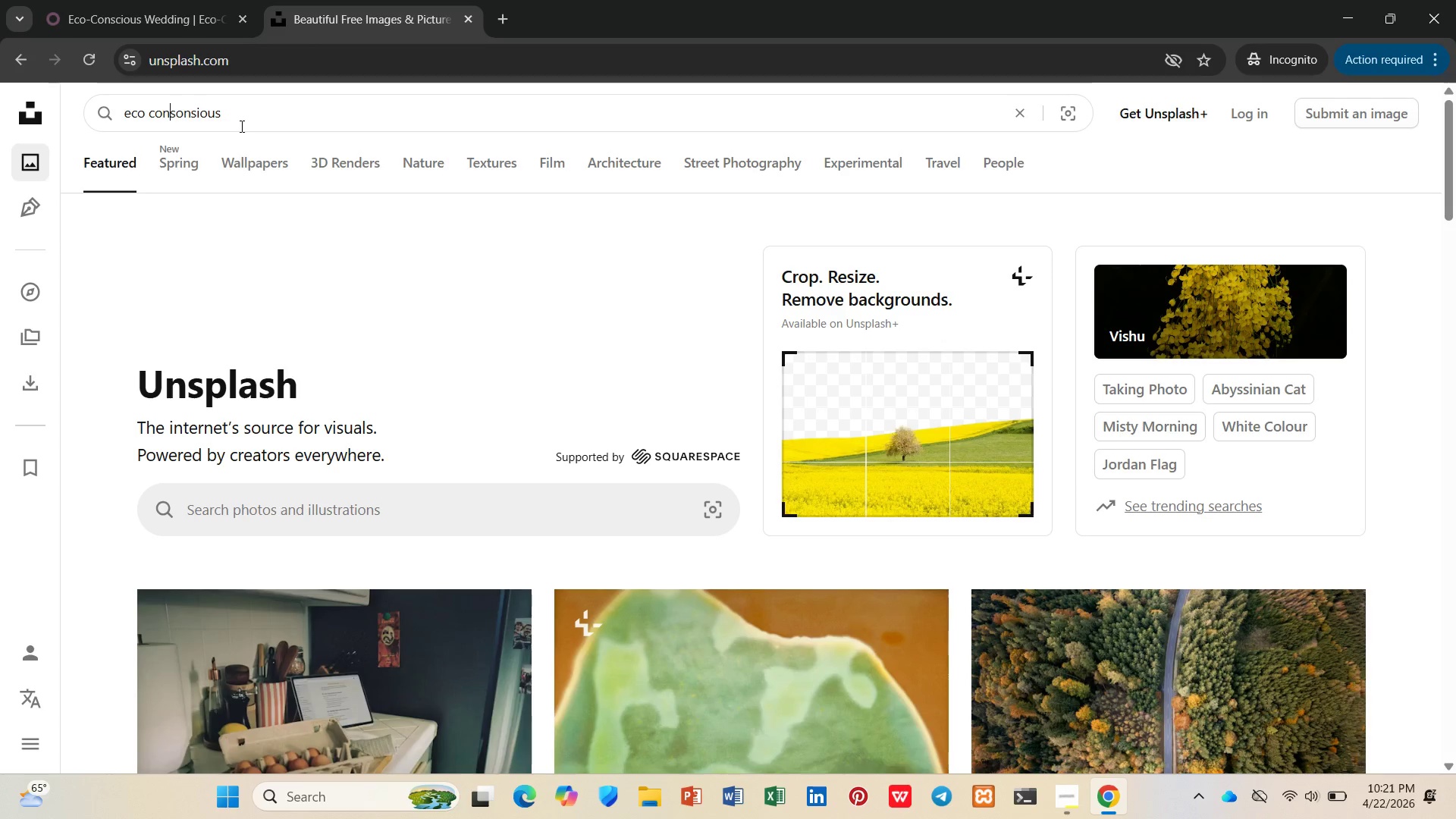 
key(ArrowRight)
 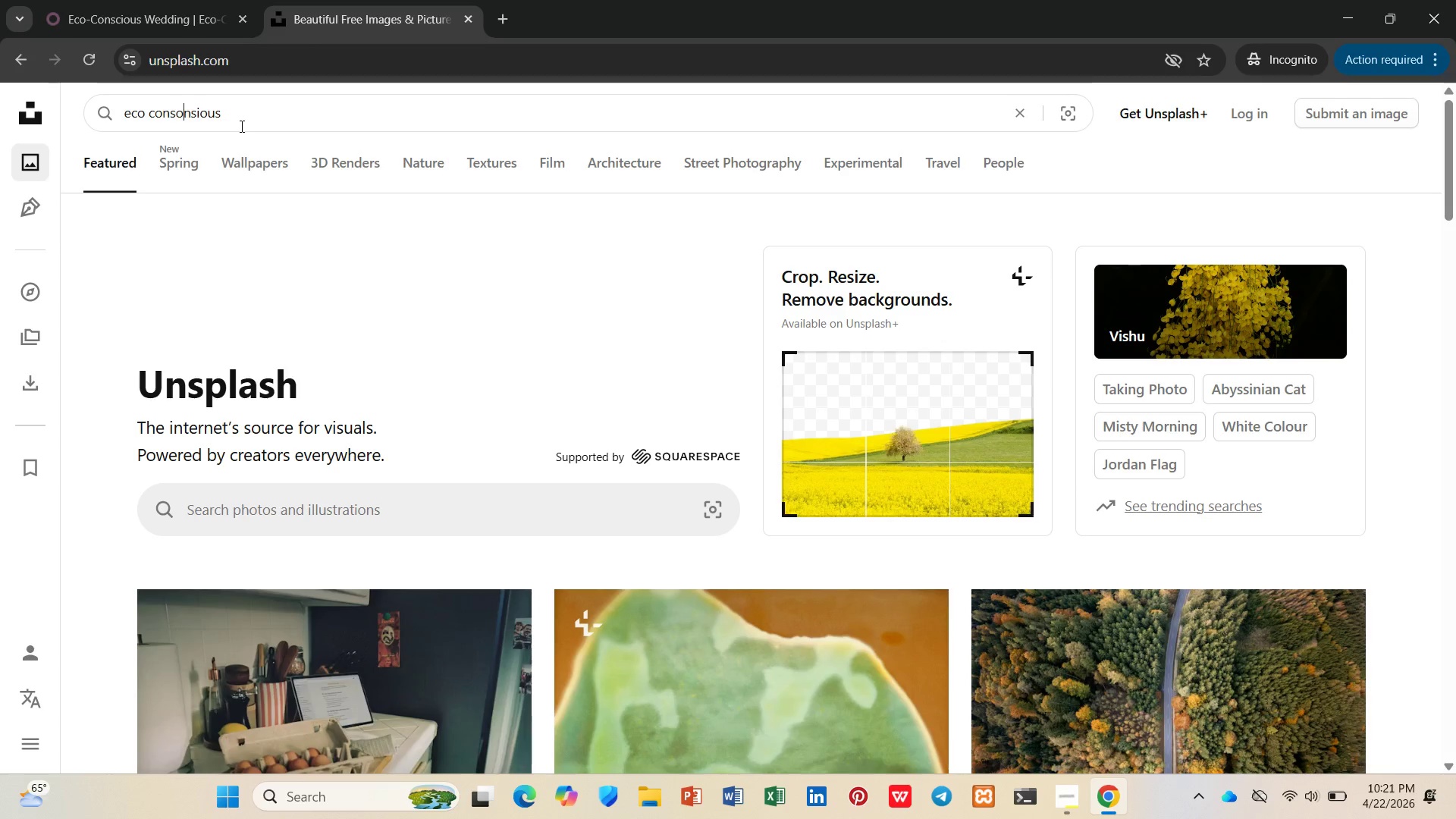 
key(ArrowRight)
 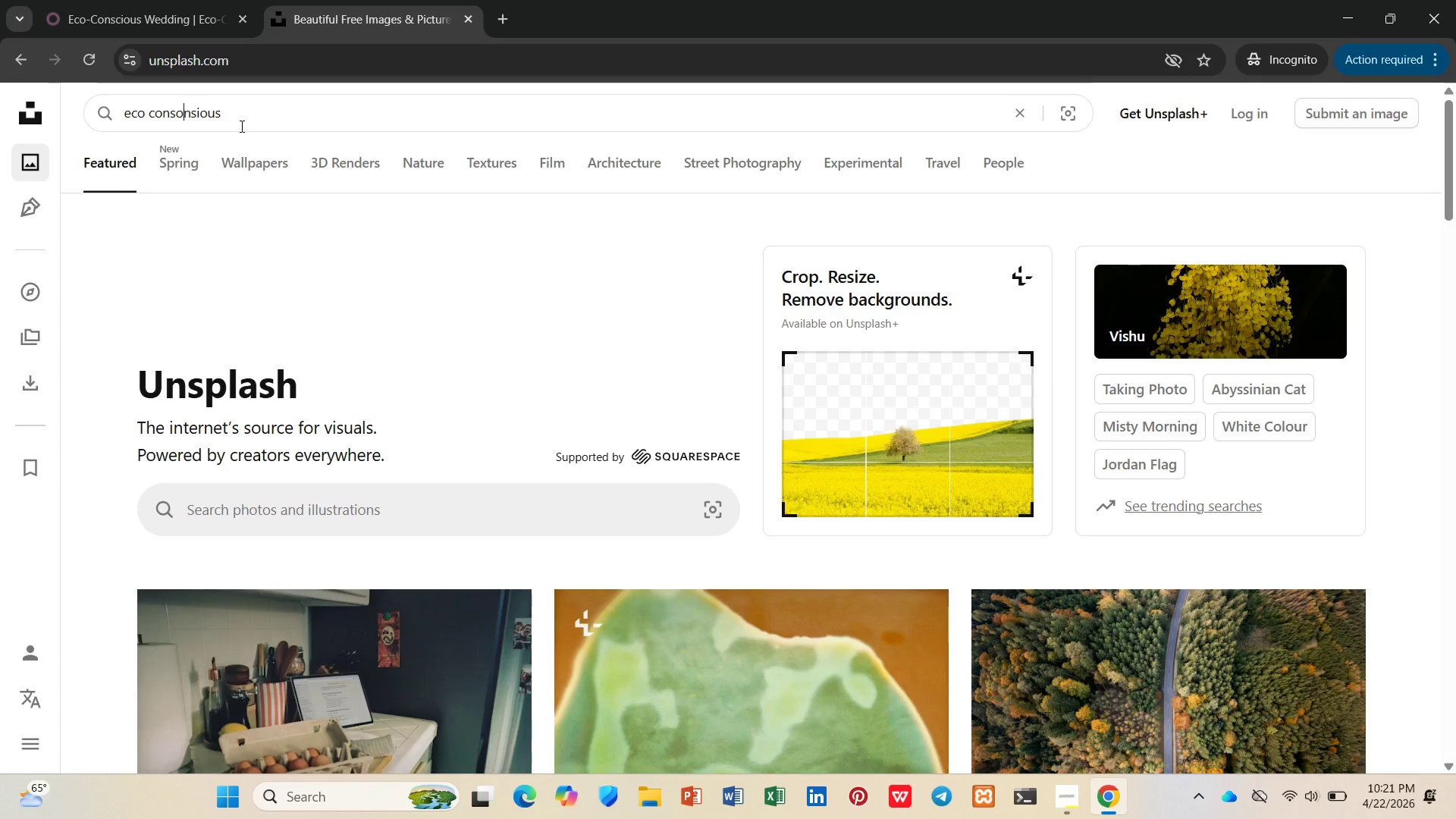 
key(ArrowRight)
 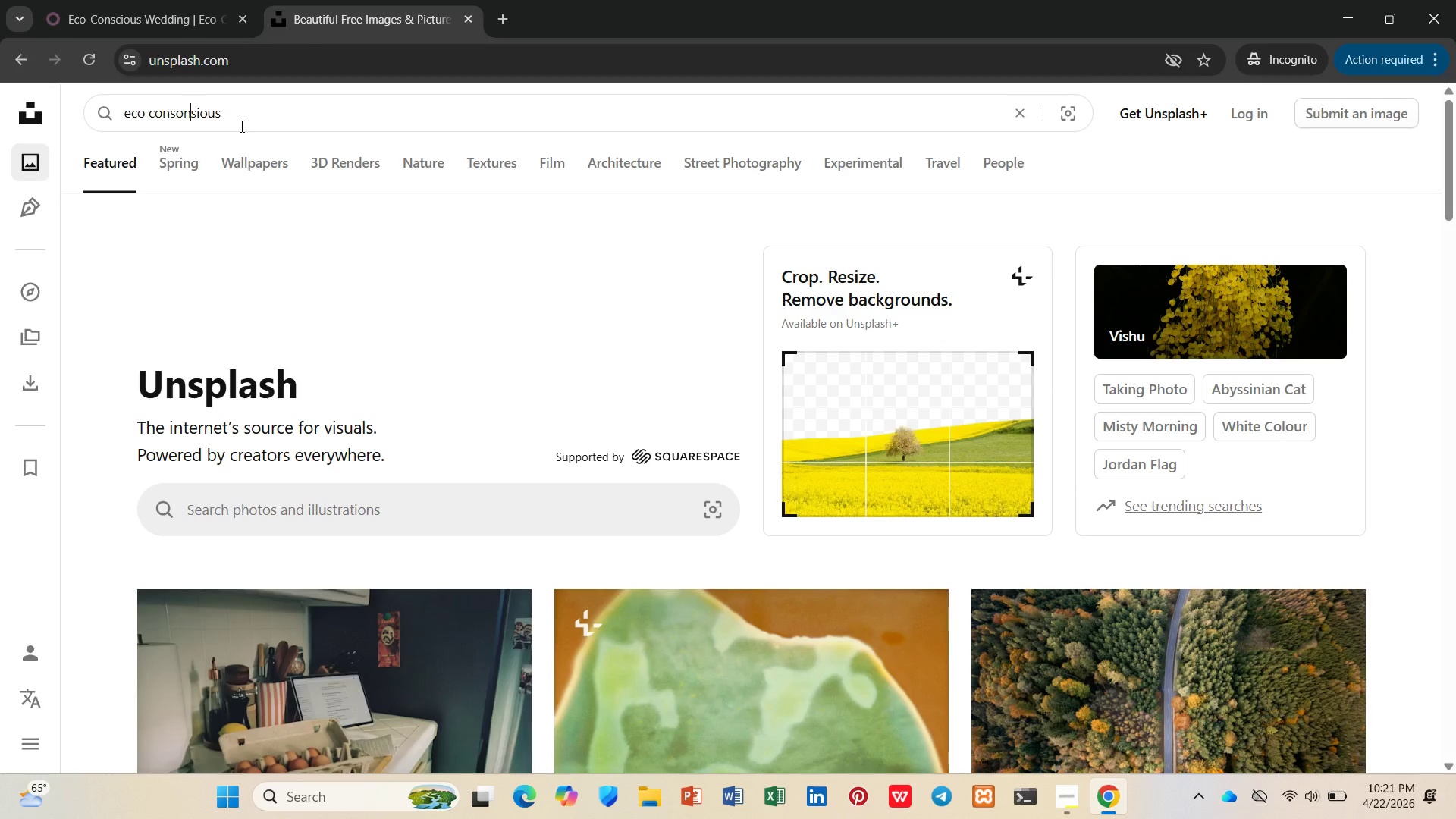 
key(Backspace)
 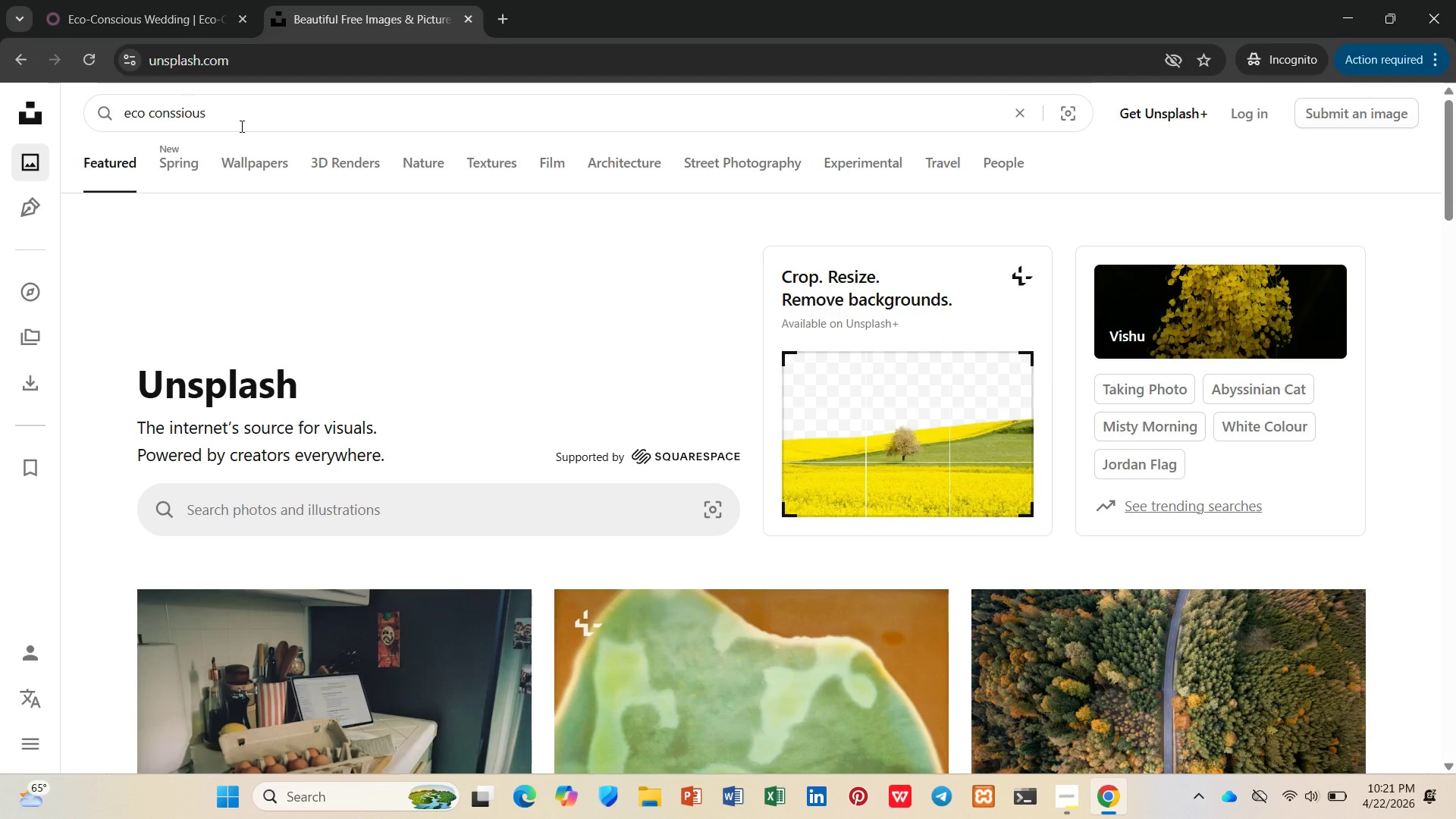 
key(Backspace)
 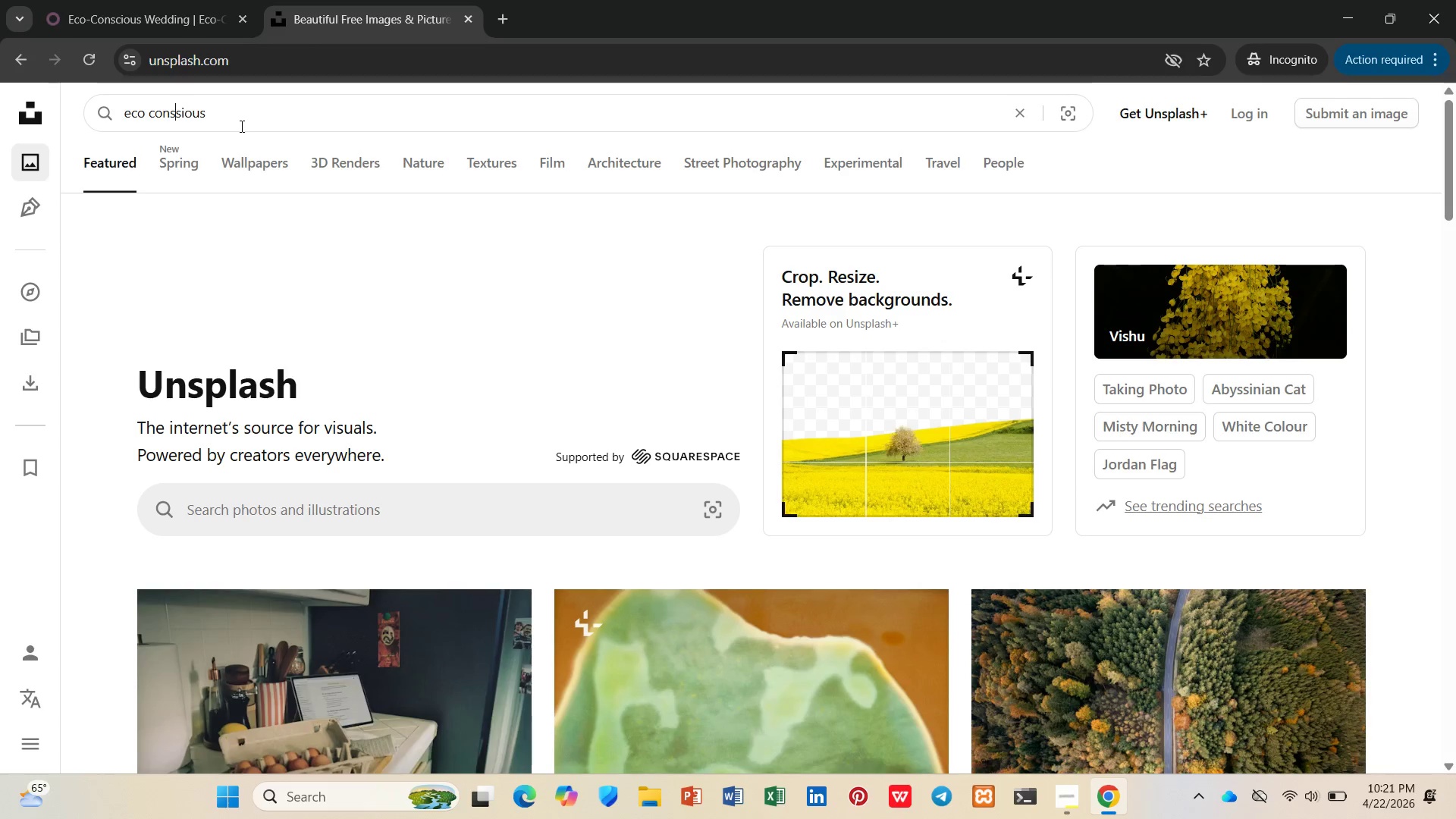 
key(Backspace)
 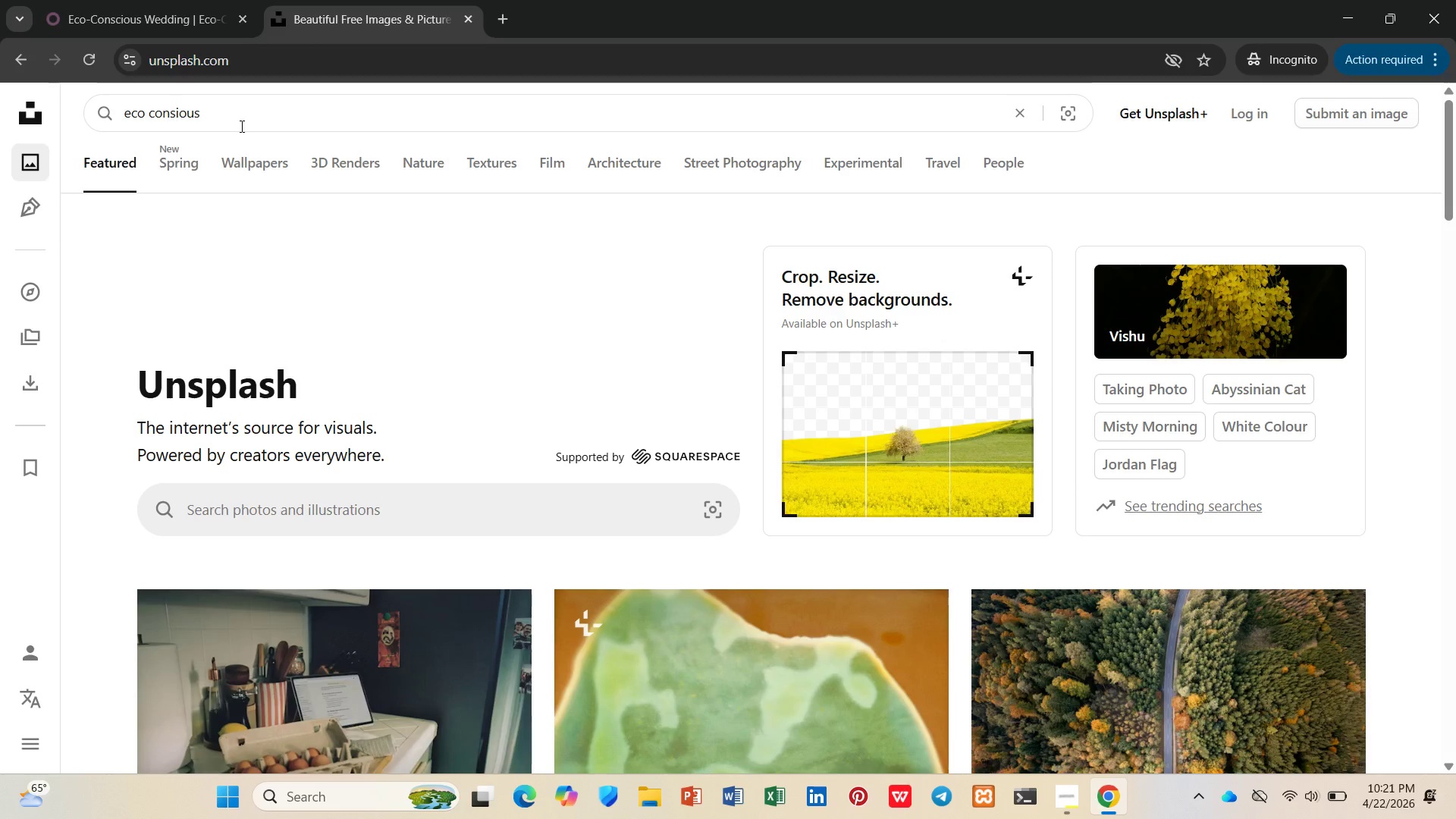 
key(ArrowRight)
 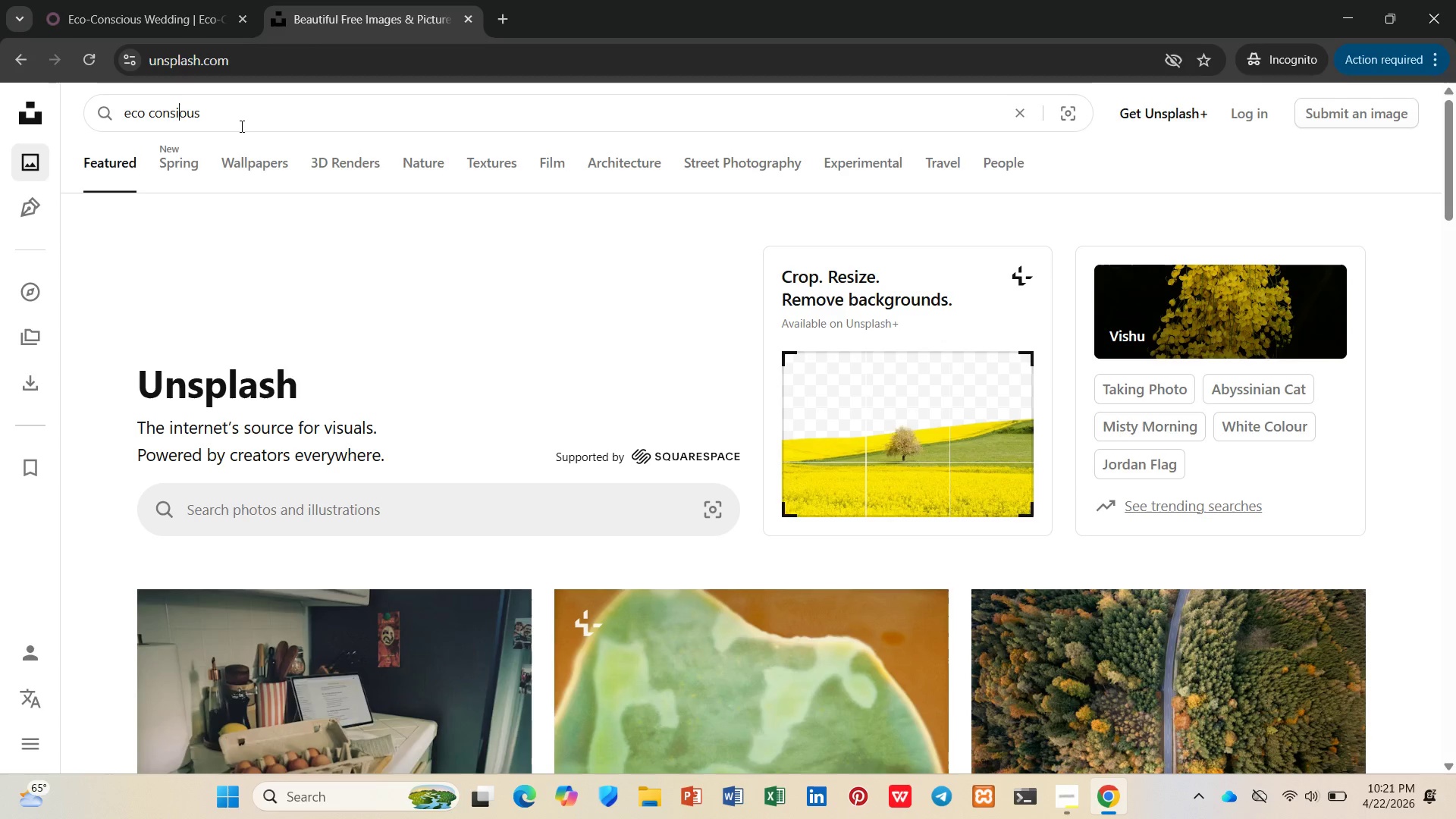 
hold_key(key=ArrowRight, duration=0.67)
 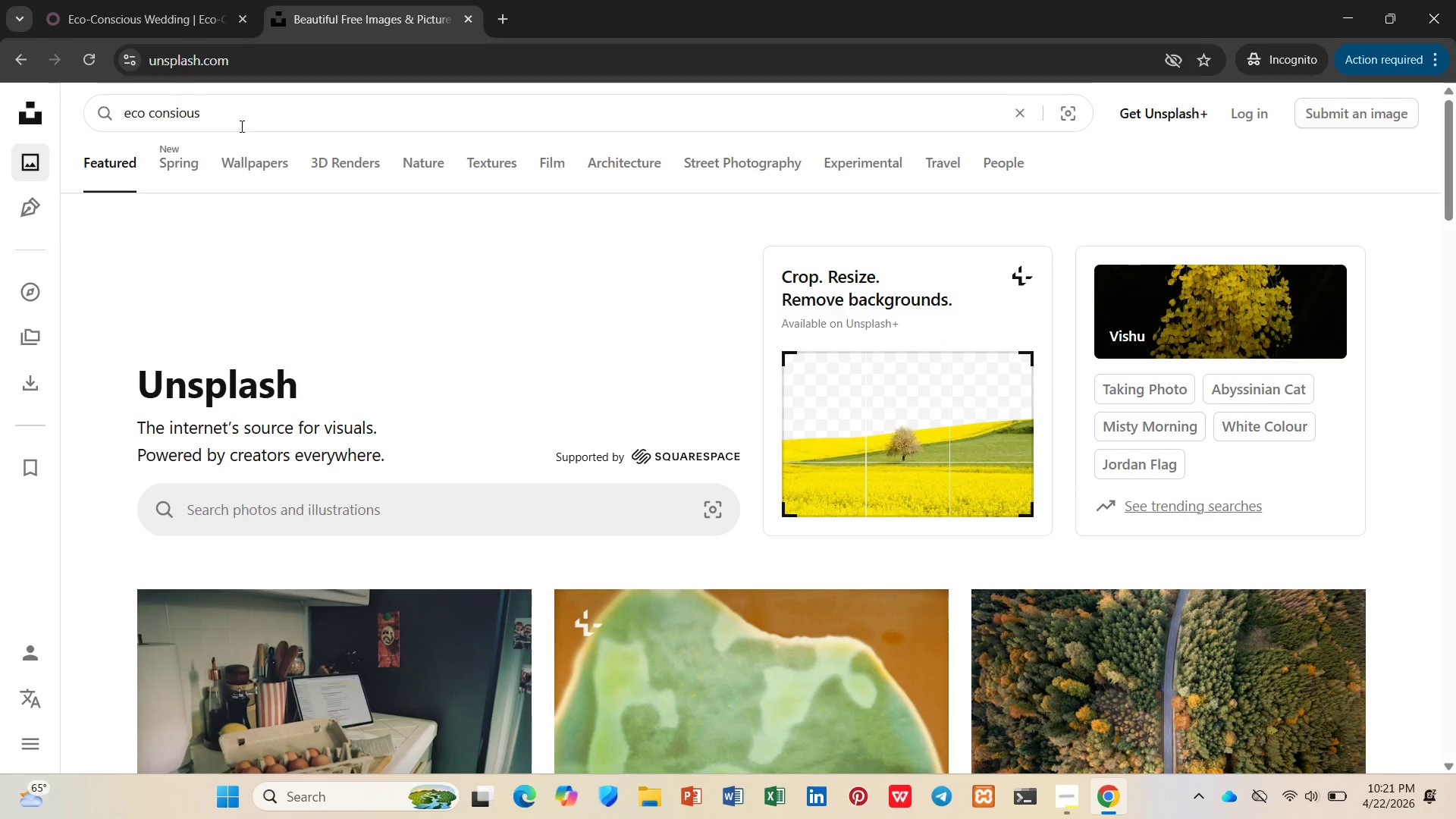 
type( wedding)
 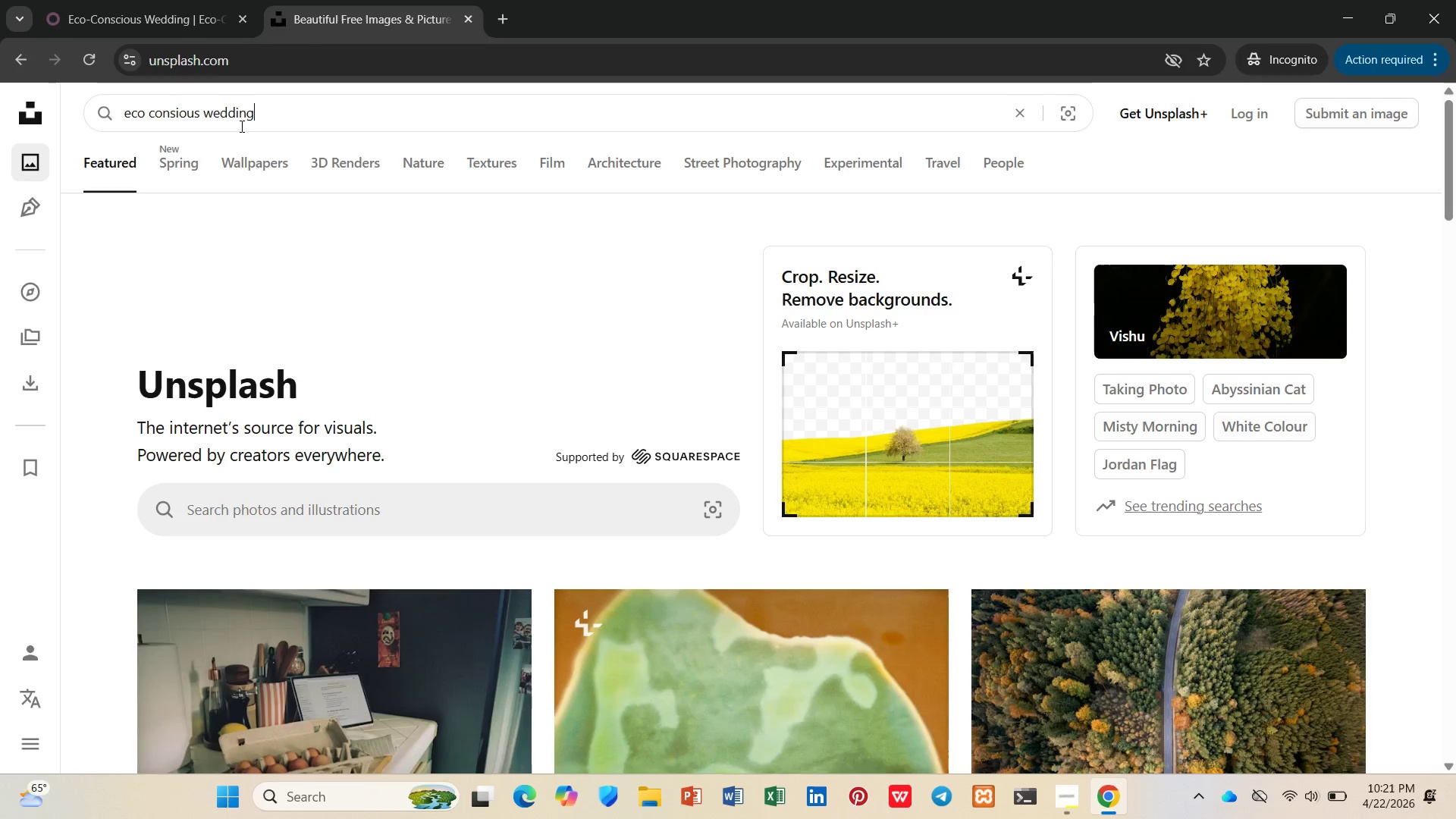 
key(Enter)
 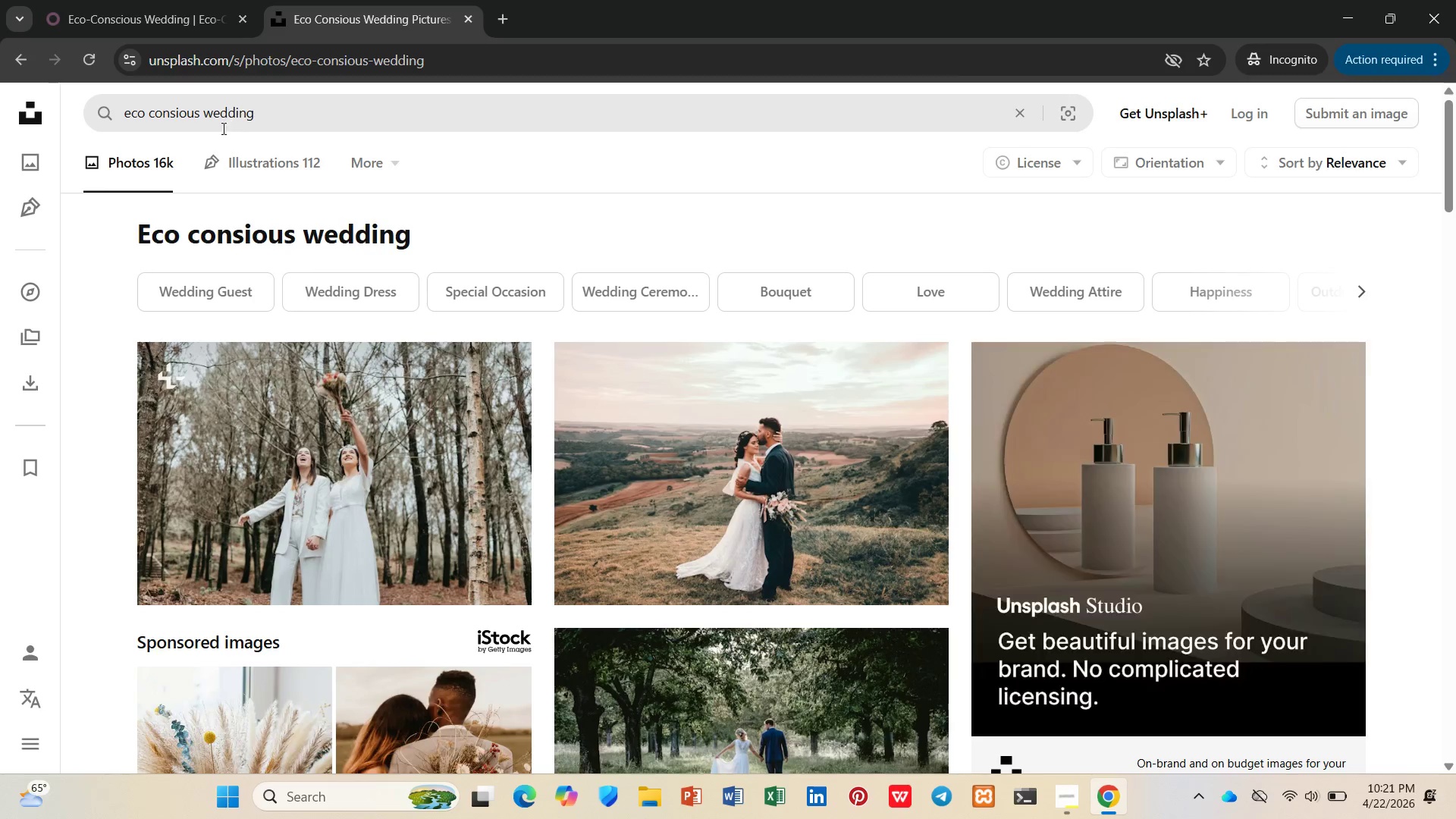 
scroll: coordinate [761, 492], scroll_direction: down, amount: 4.0
 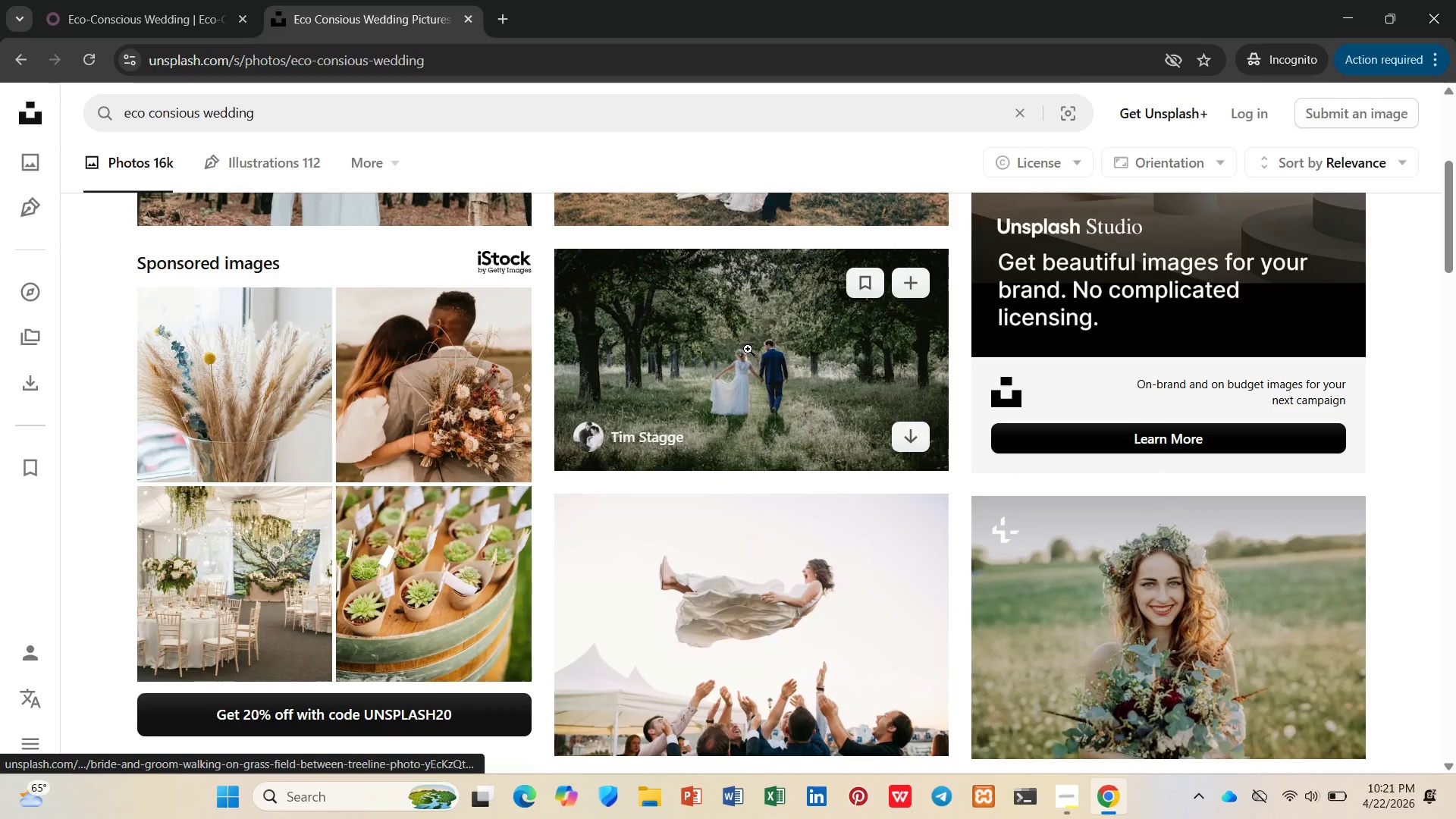 
right_click([756, 345])
 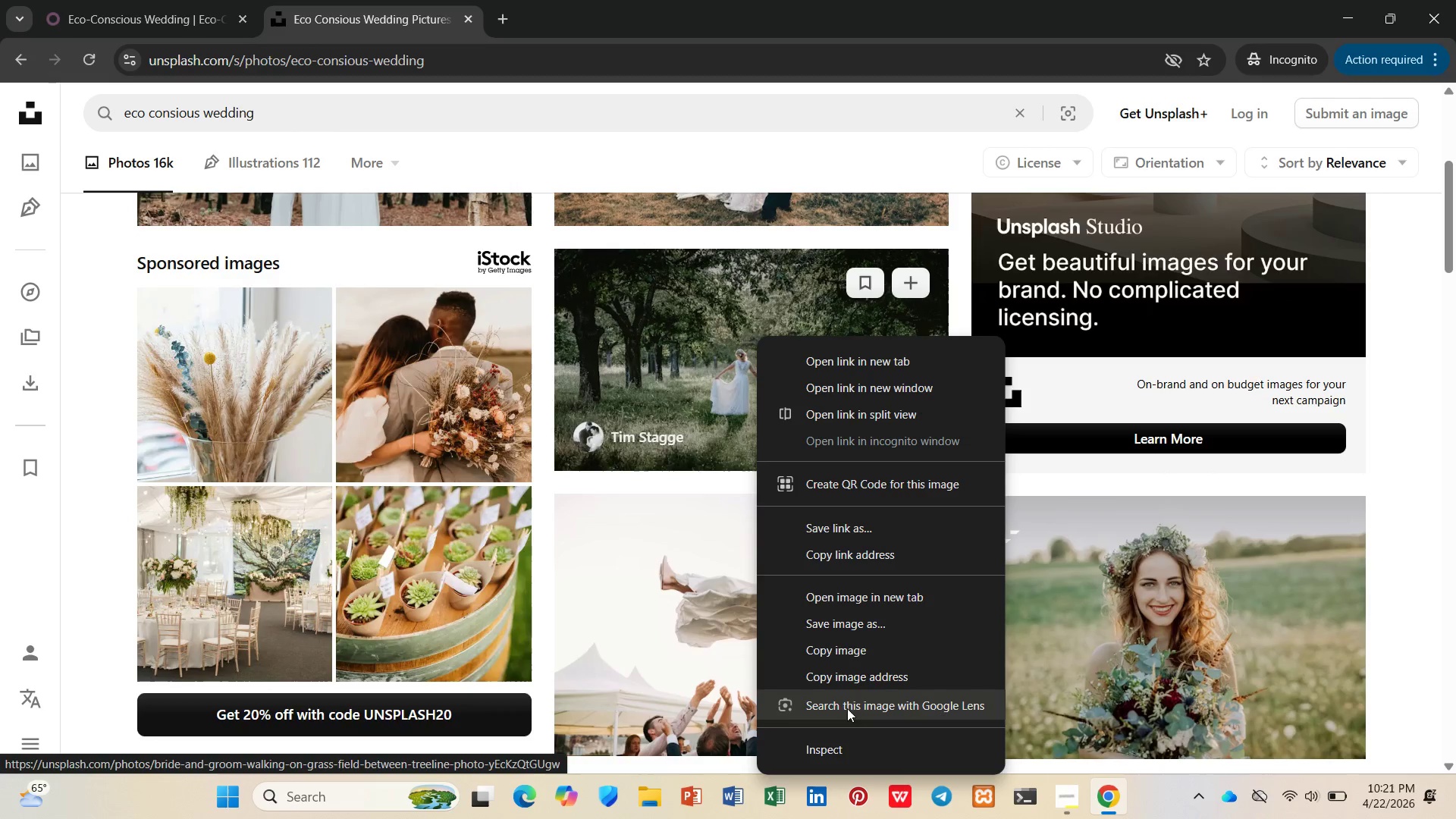 
left_click([848, 679])
 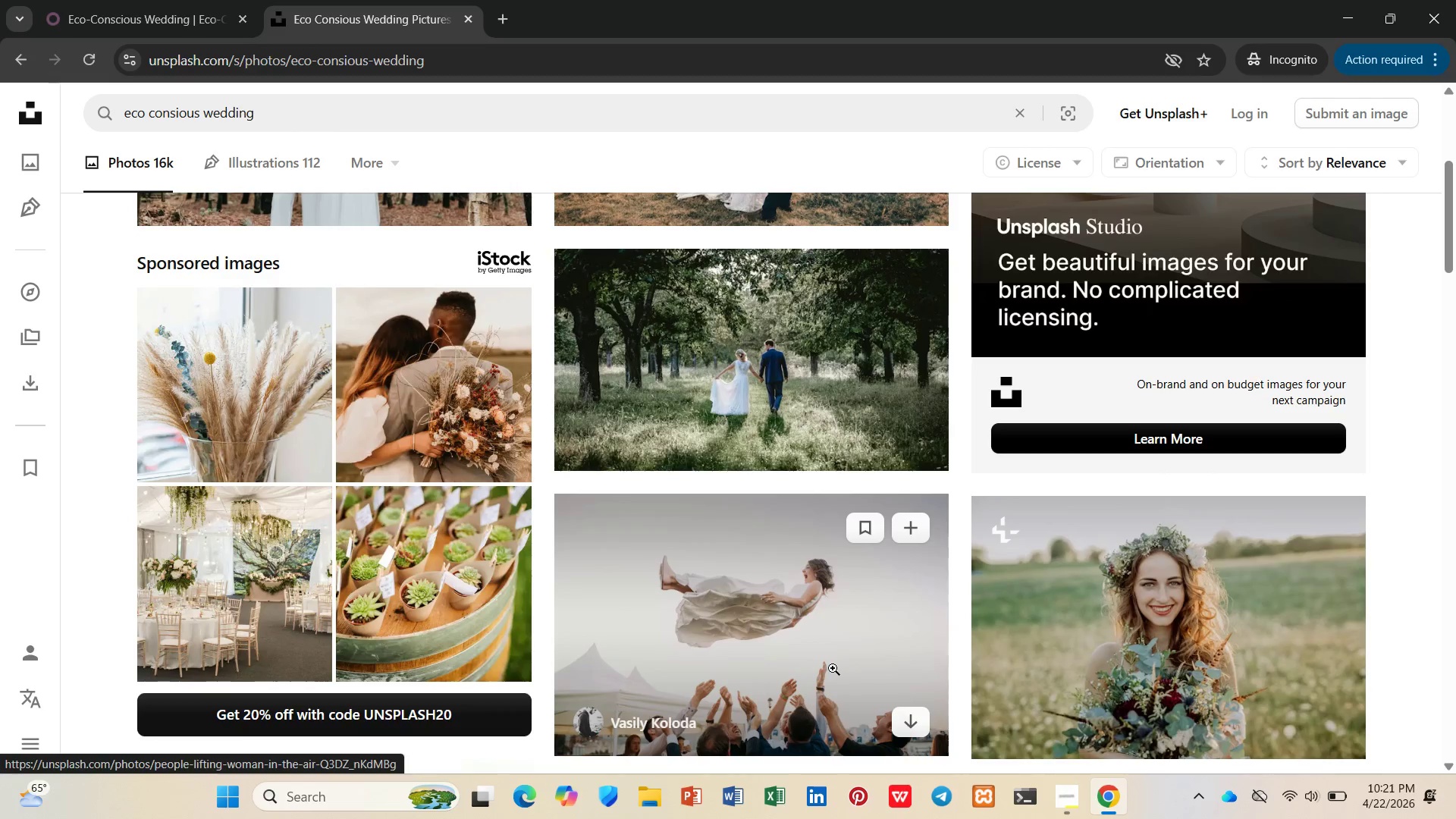 
scroll: coordinate [824, 666], scroll_direction: down, amount: 3.0
 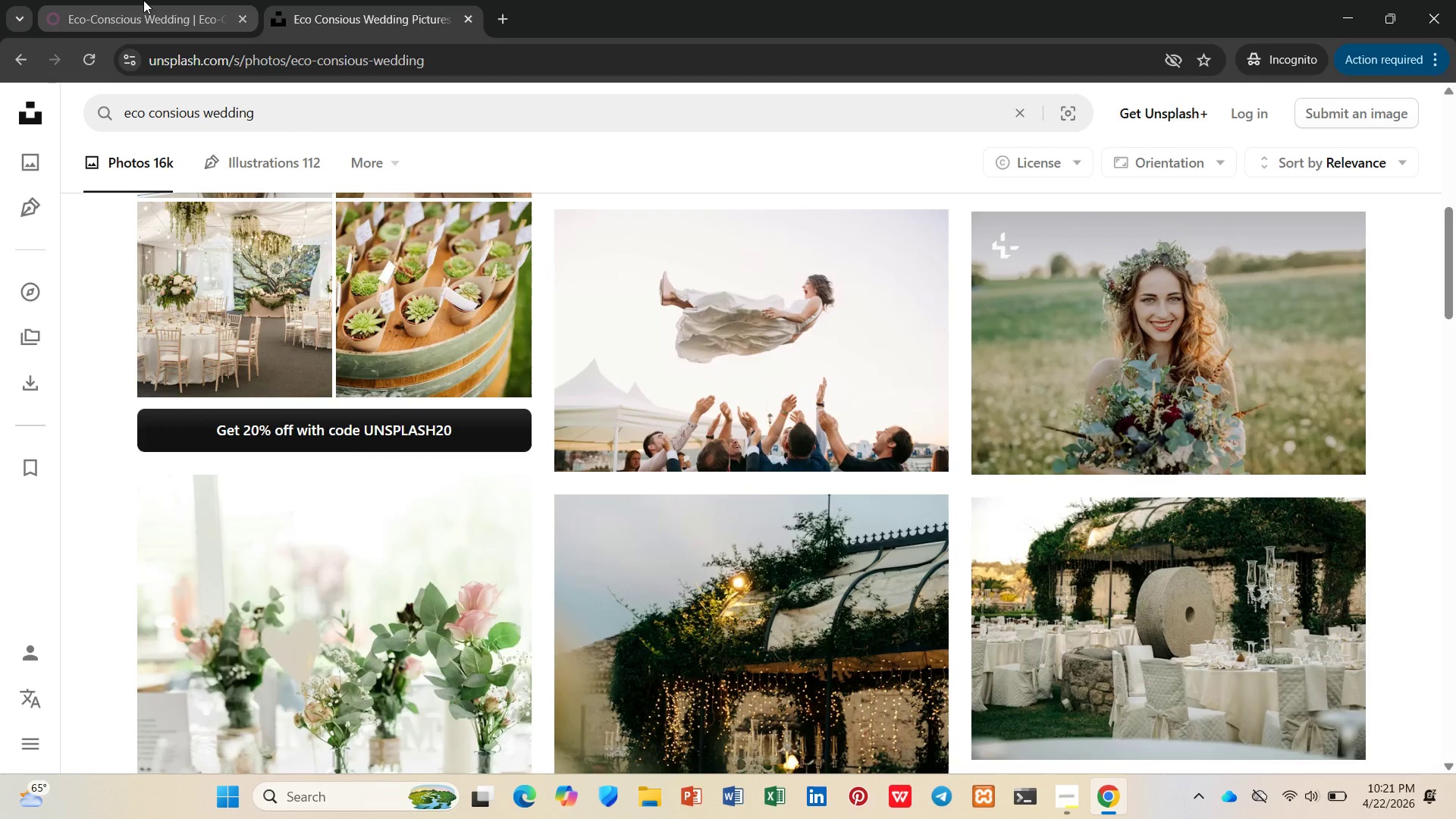 
left_click([143, 0])
 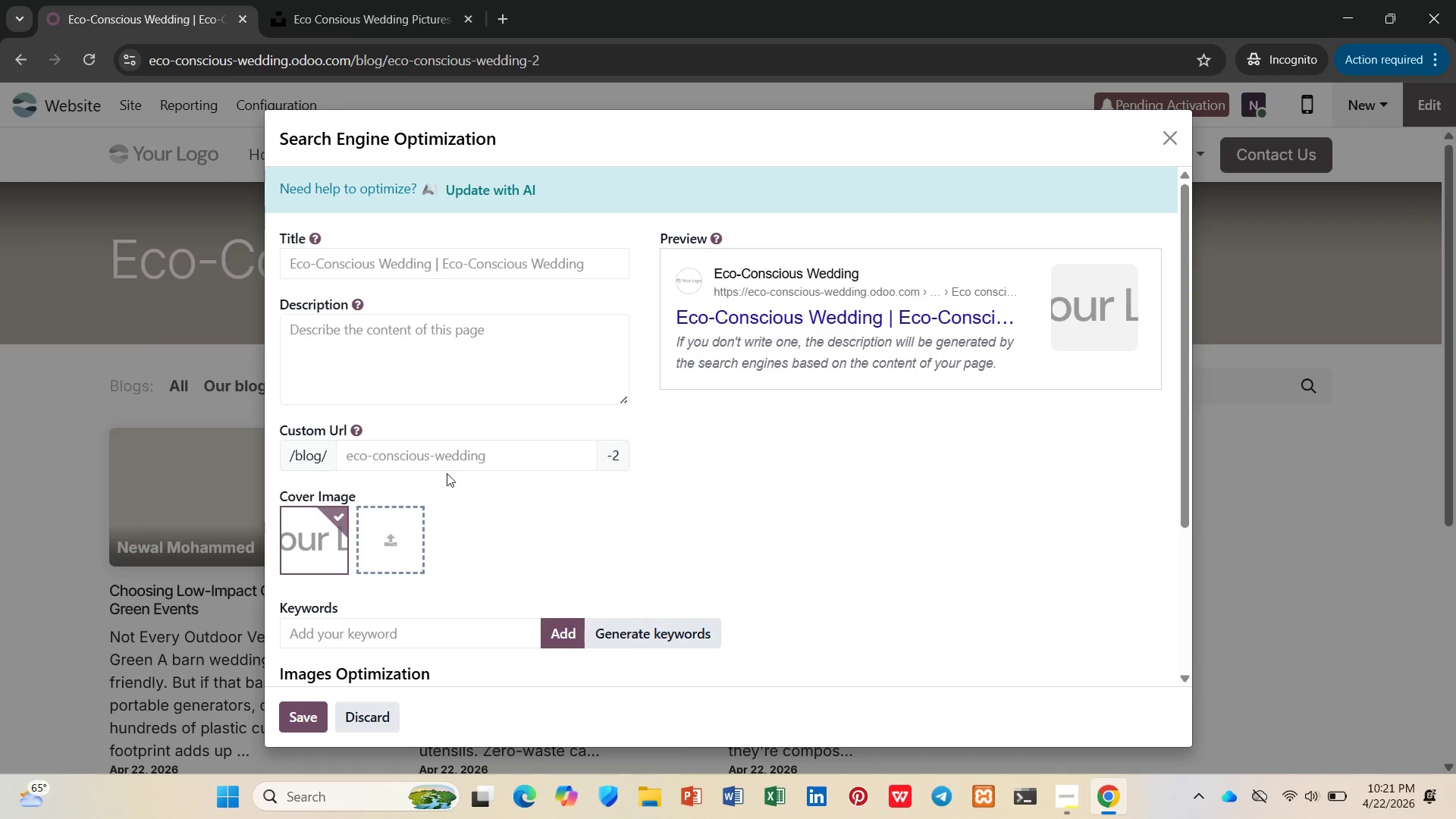 
left_click([400, 544])
 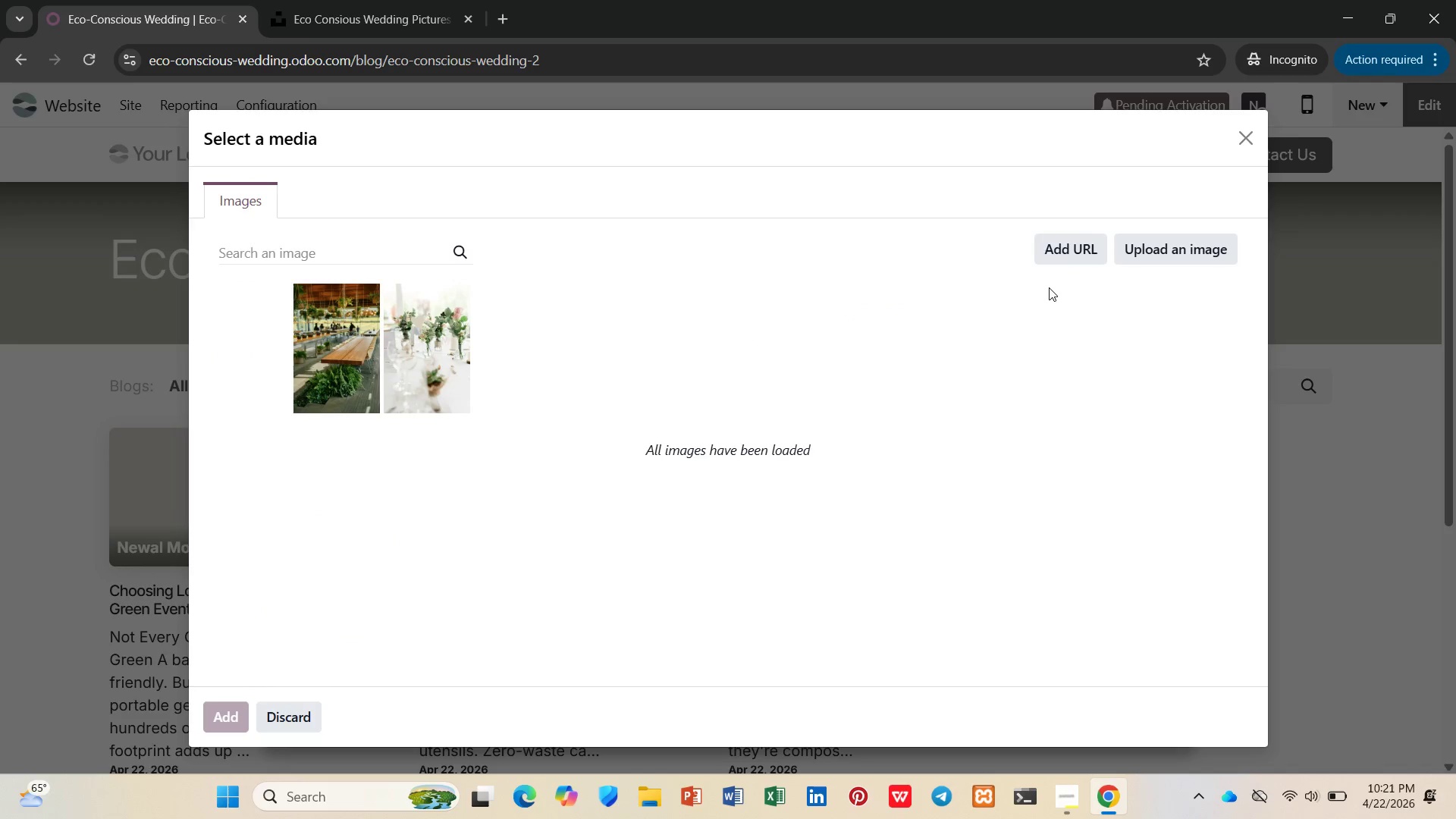 
left_click([1054, 255])
 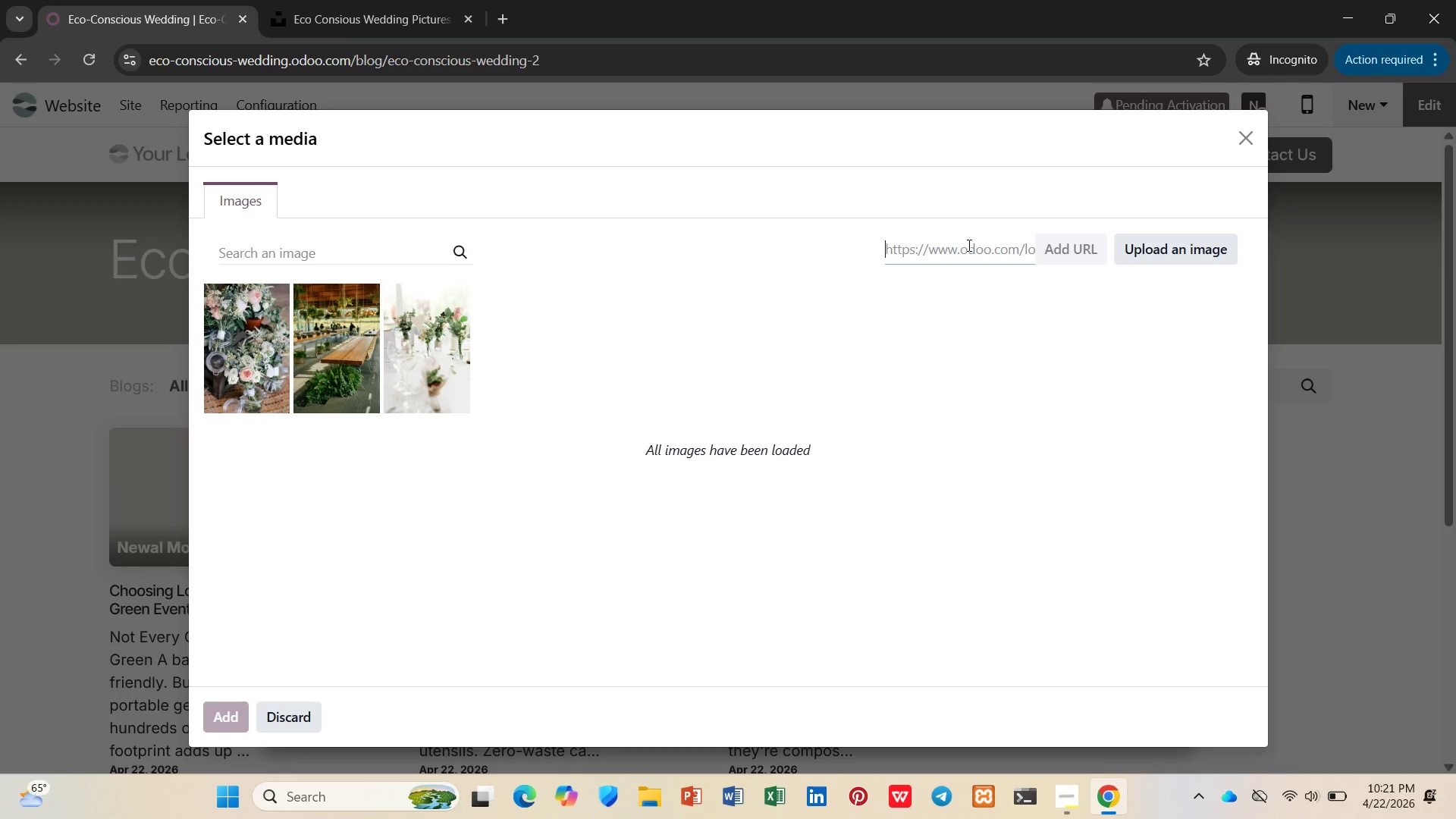 
left_click([968, 245])
 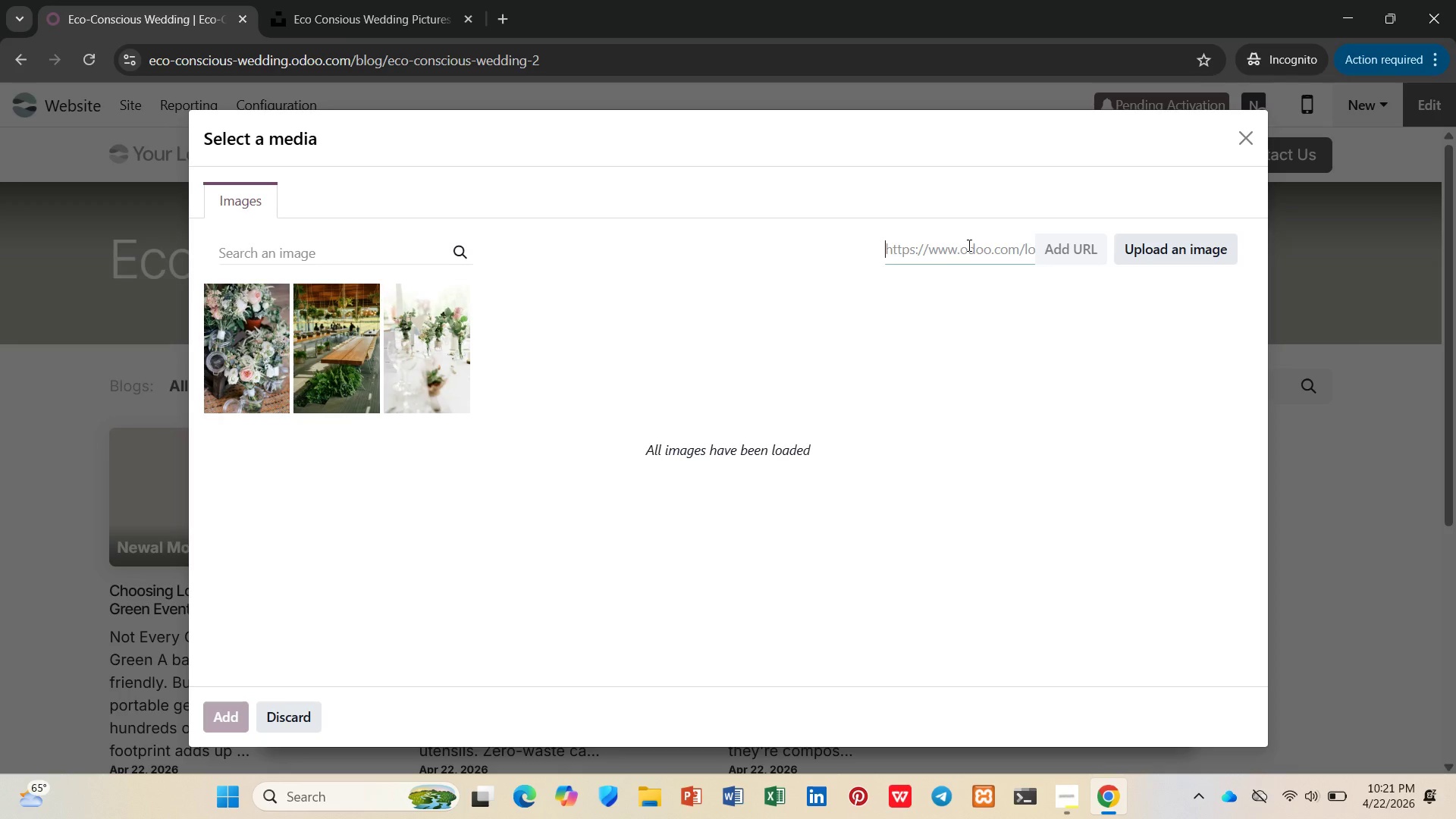 
right_click([968, 245])
 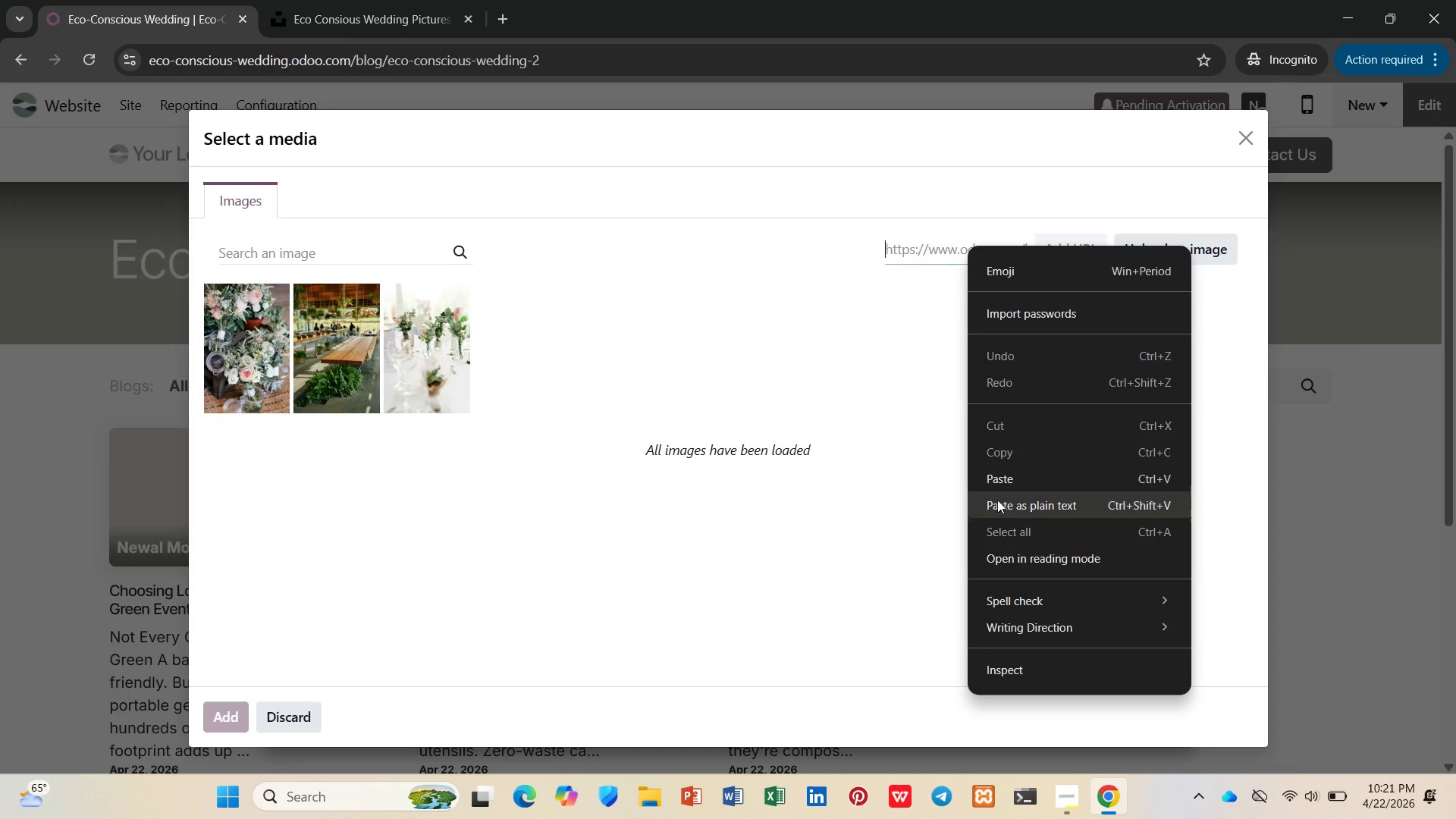 
left_click([997, 477])
 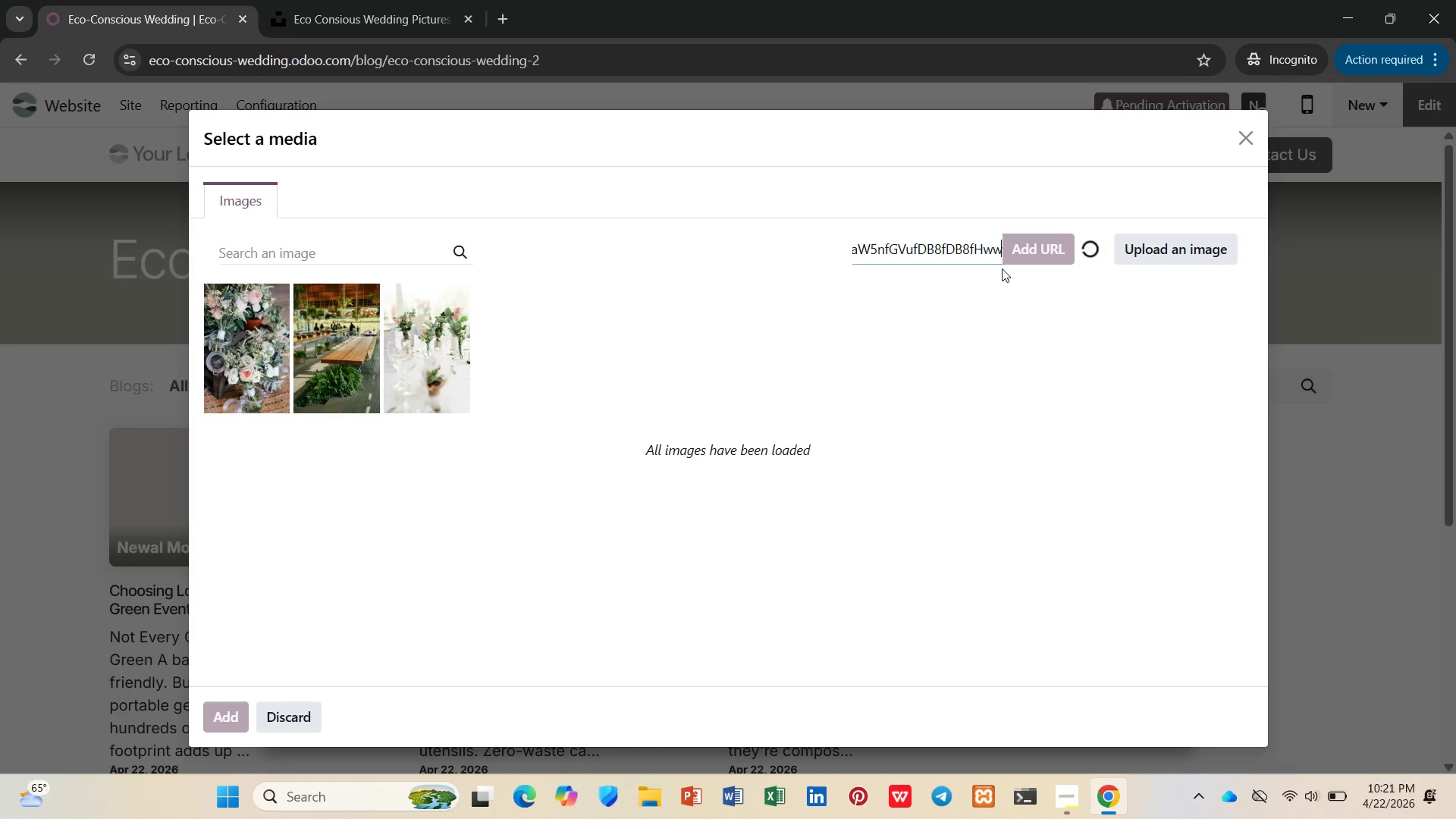 
wait(7.56)
 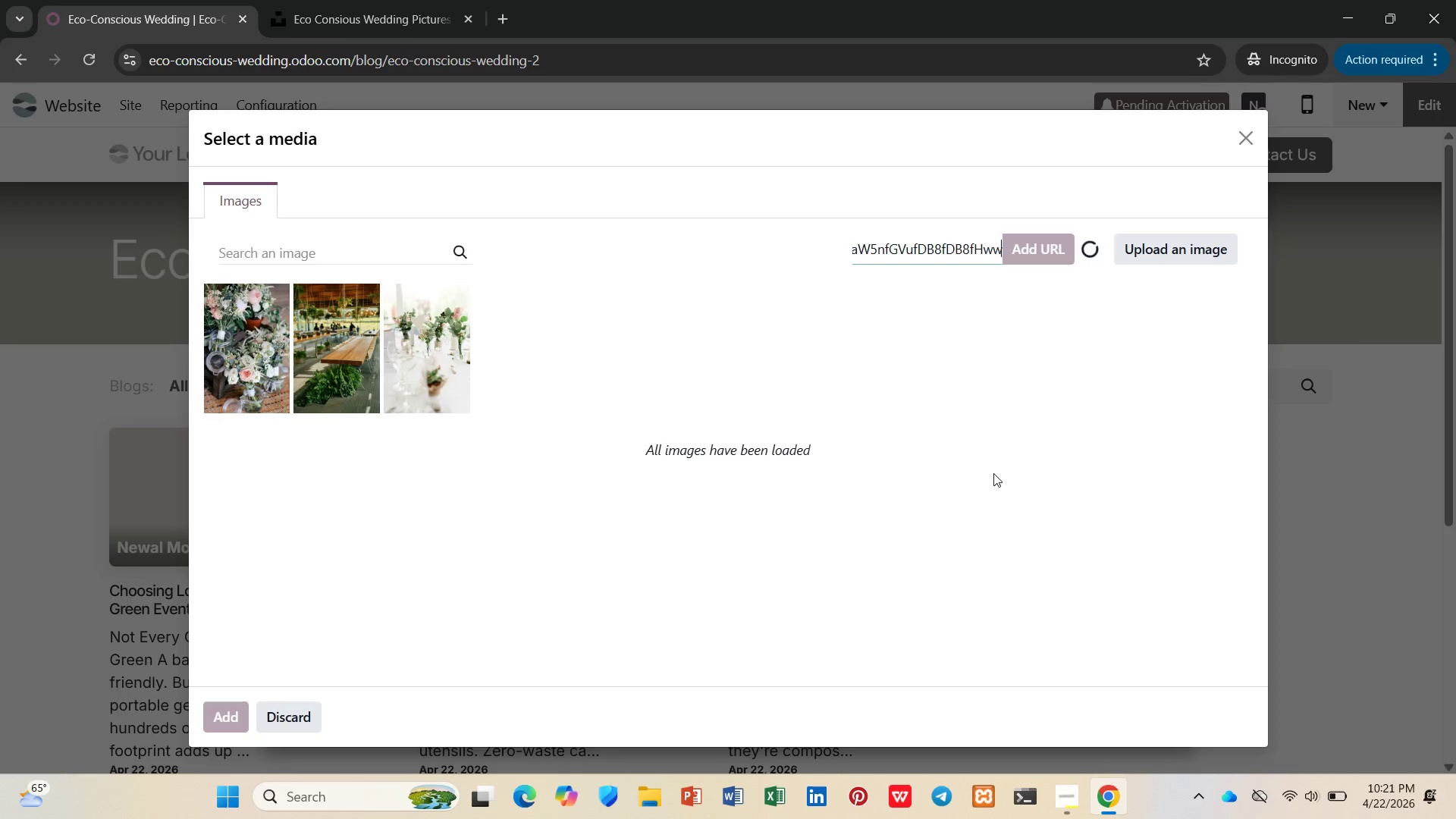 
left_click([1026, 239])
 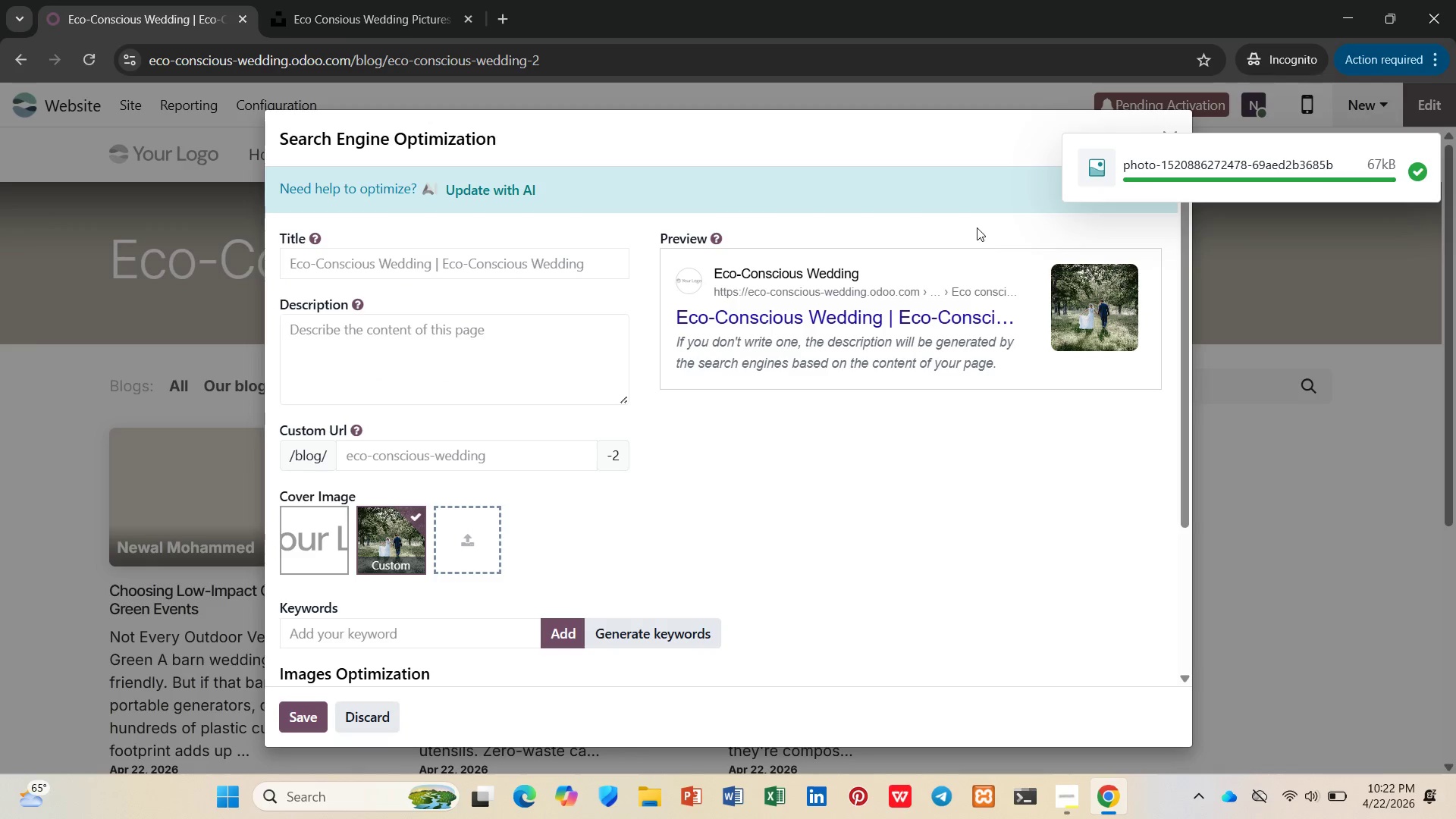 
wait(5.28)
 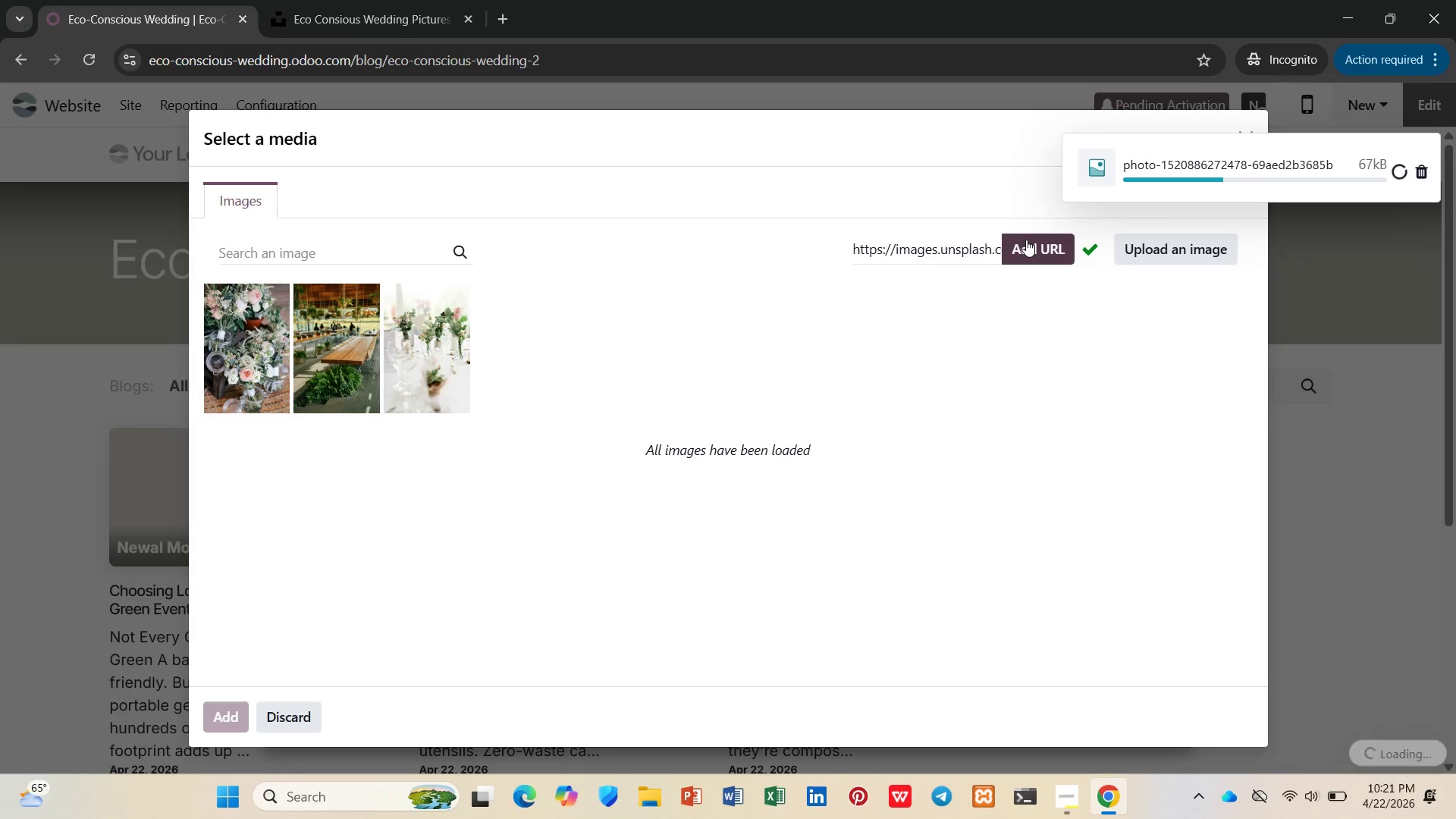 
left_click([309, 718])
 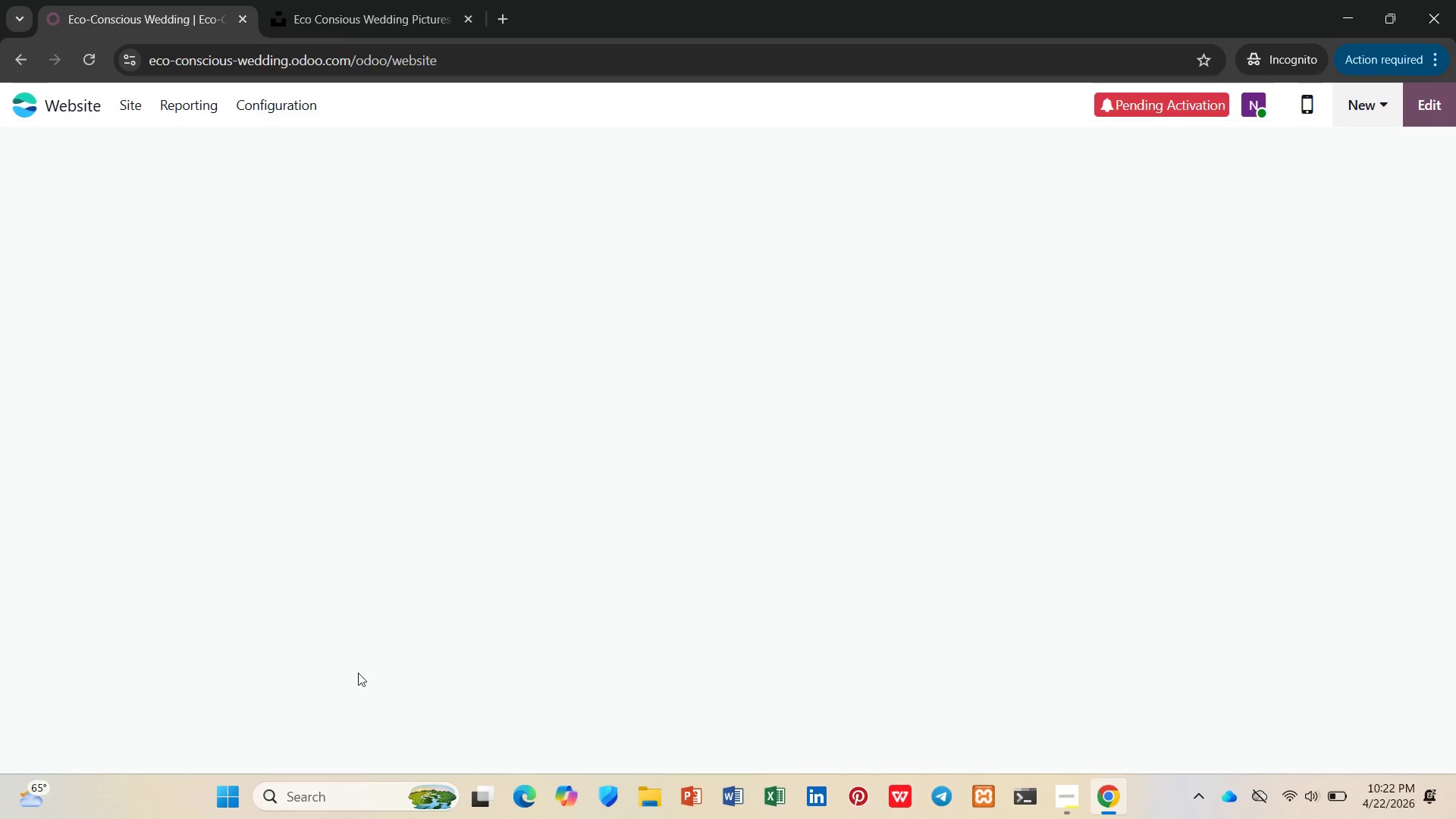 
mouse_move([483, 590])
 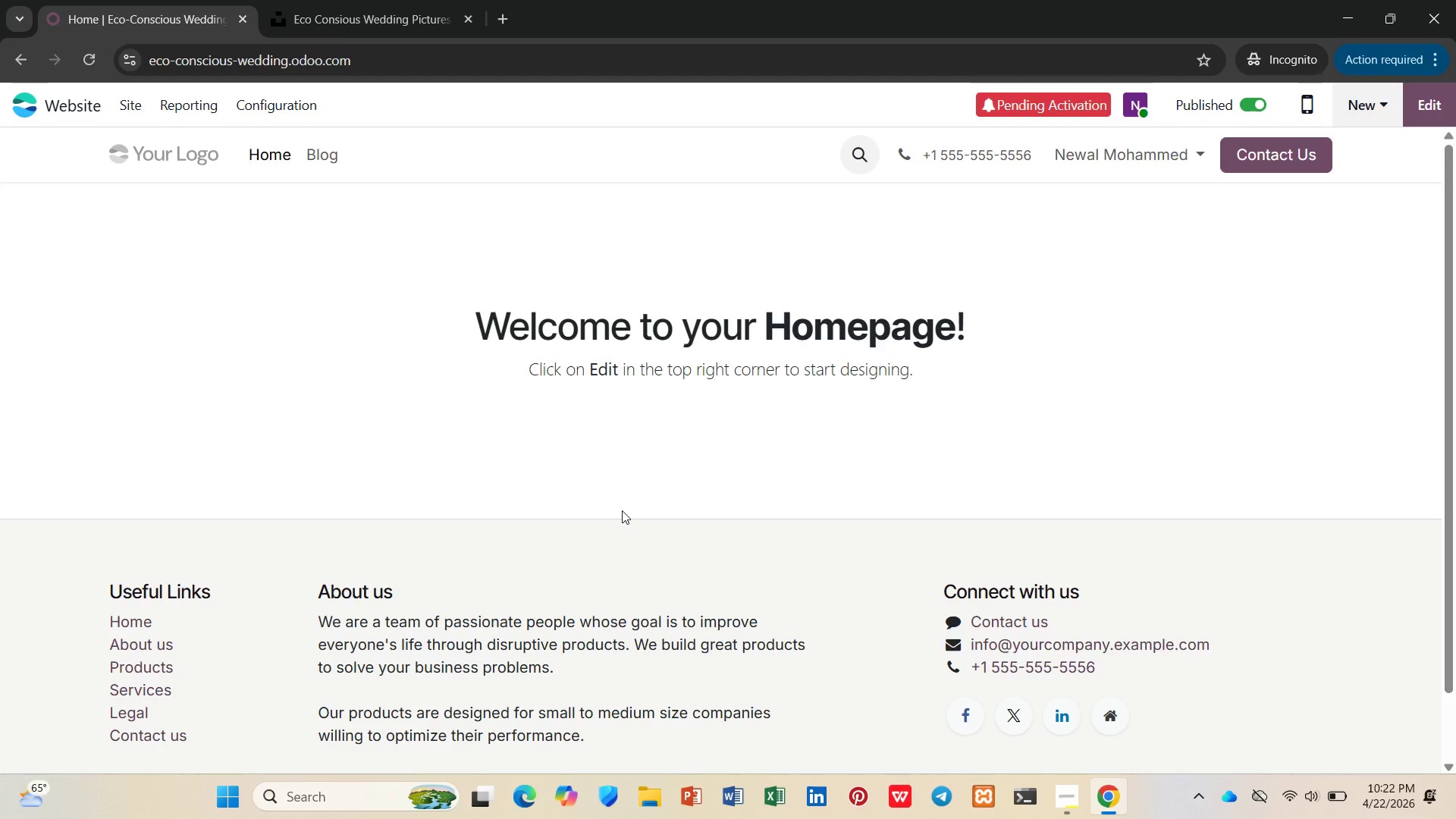 
scroll: coordinate [621, 510], scroll_direction: up, amount: 3.0
 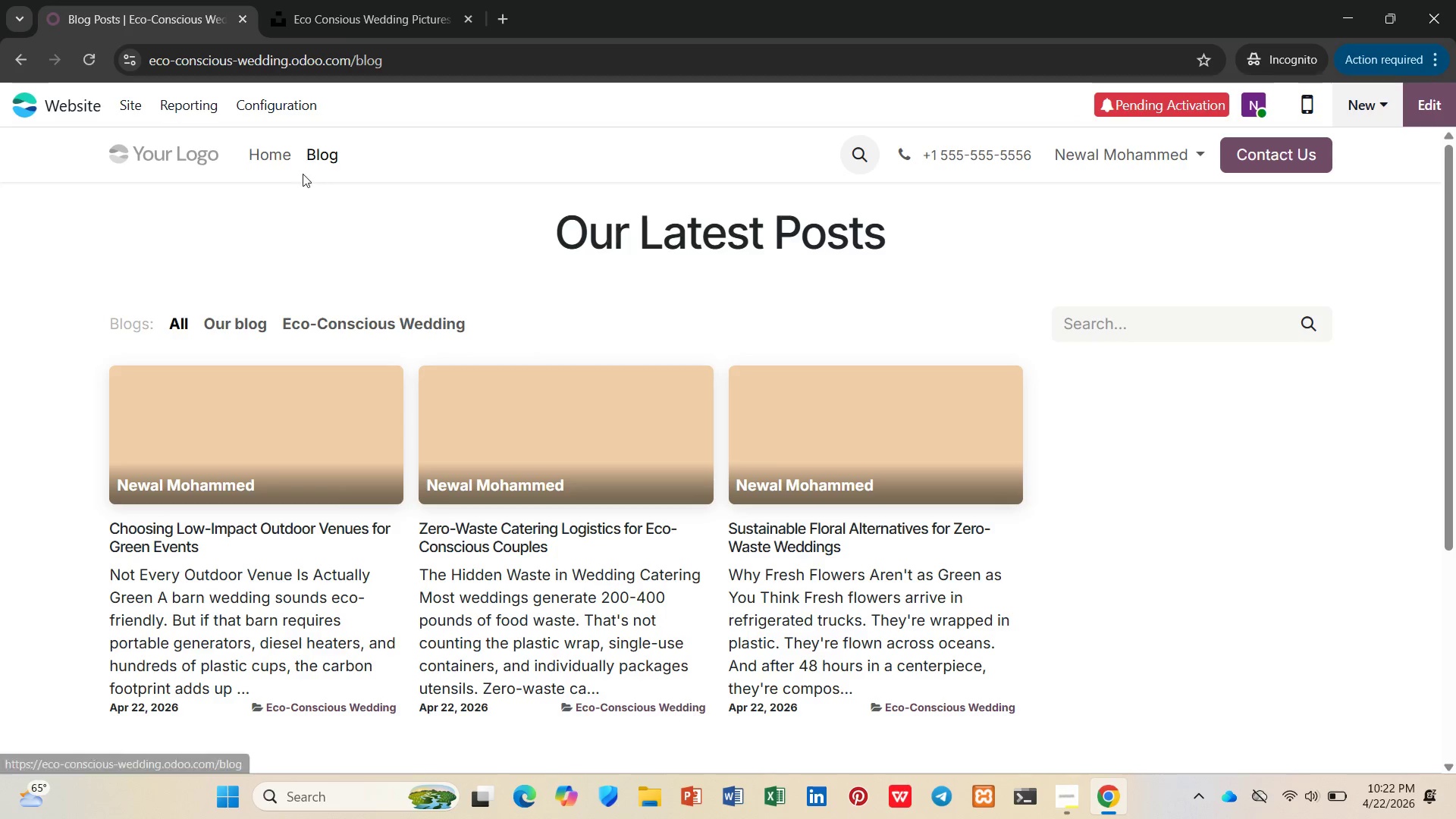 
left_click([319, 323])
 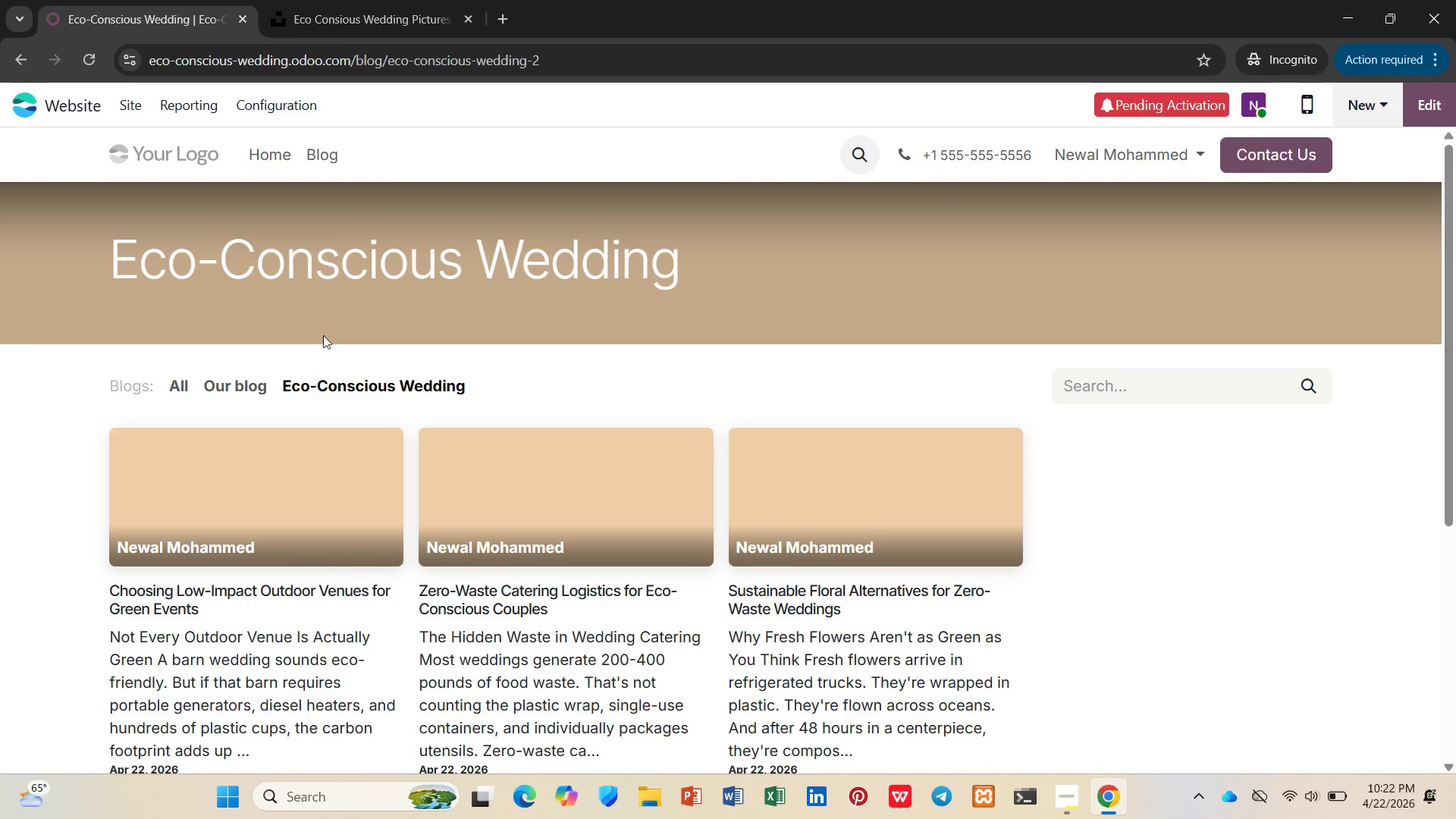 
scroll: coordinate [413, 359], scroll_direction: up, amount: 3.0
 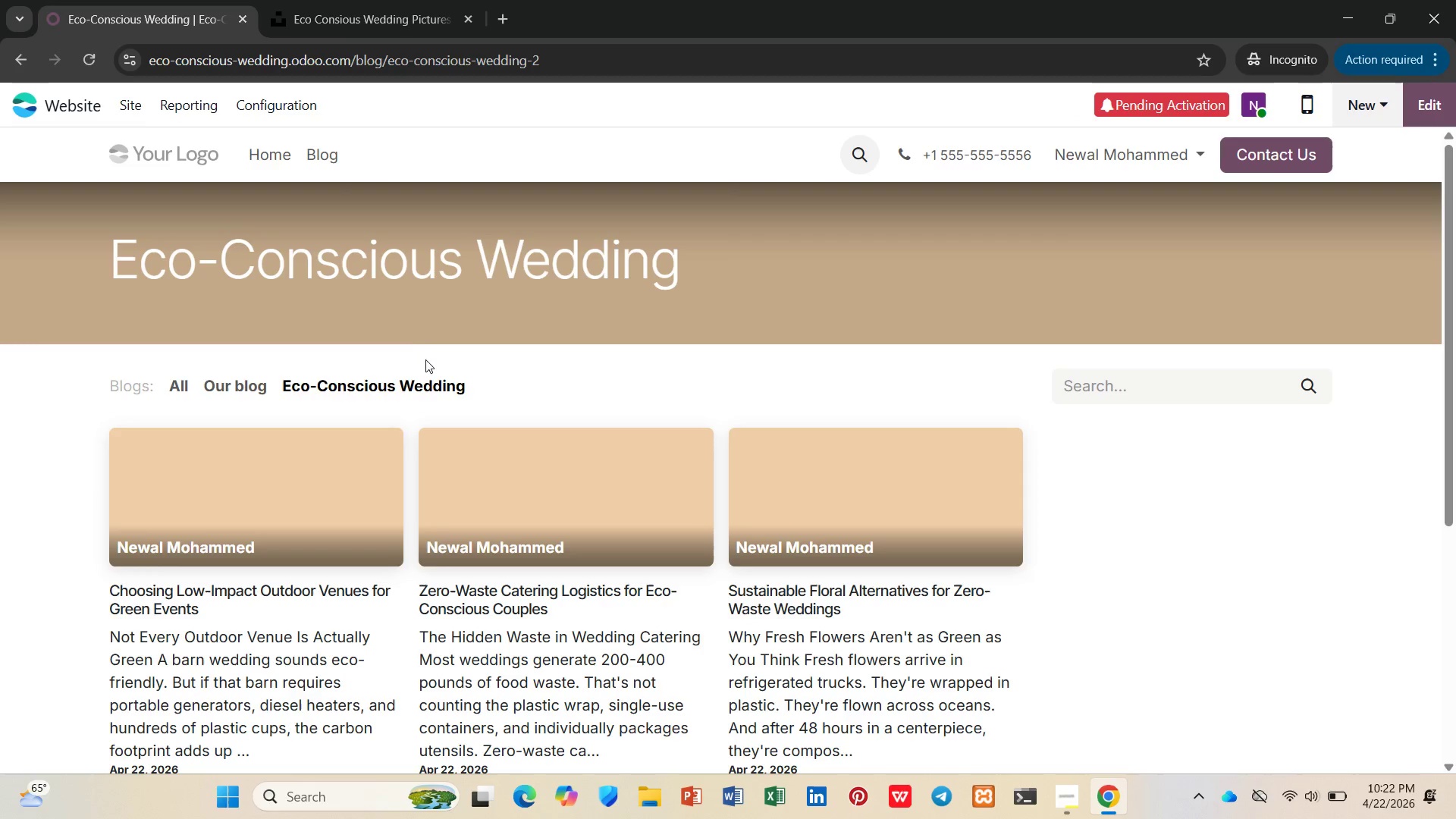 
scroll: coordinate [435, 377], scroll_direction: down, amount: 6.0
 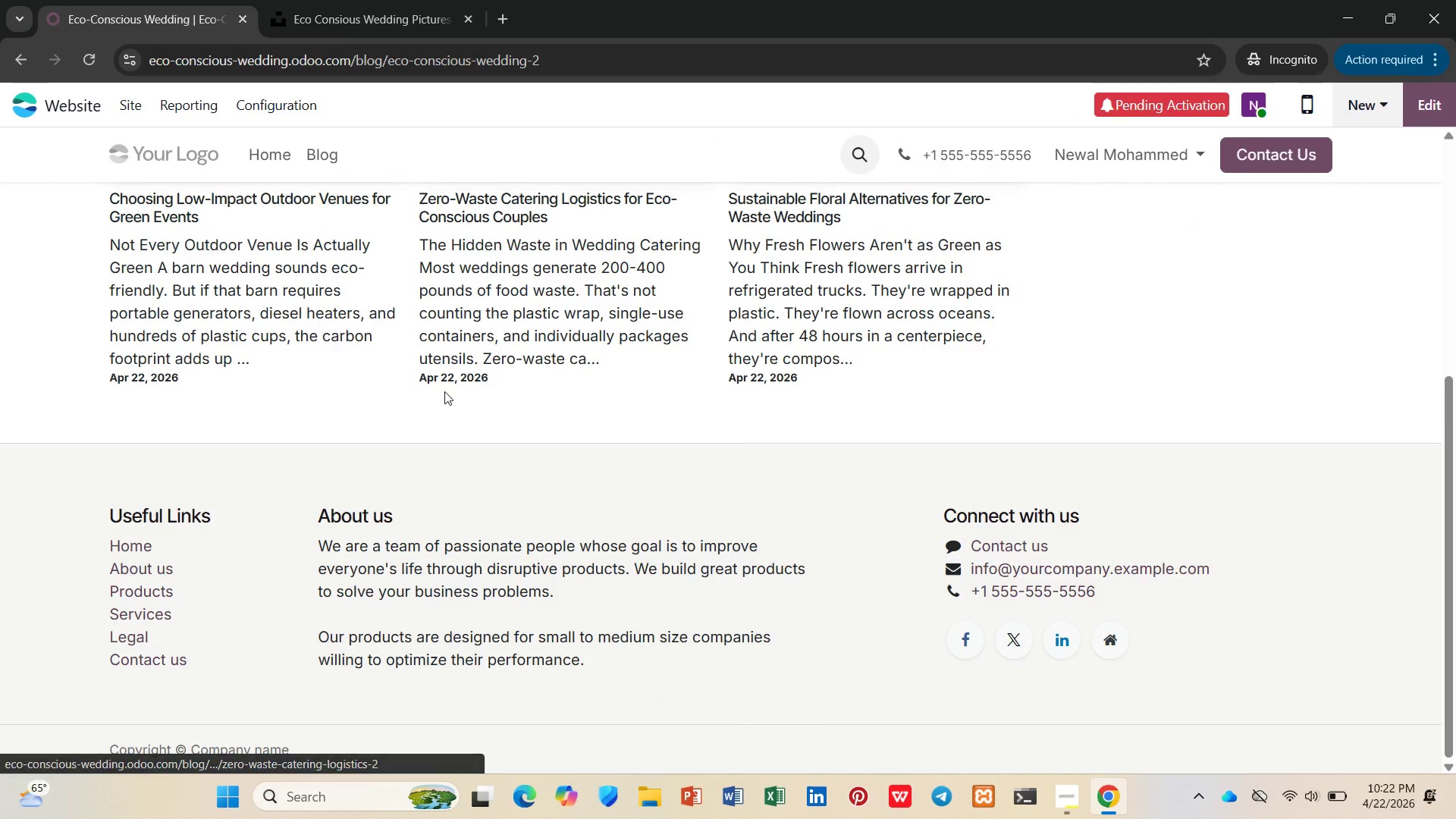 